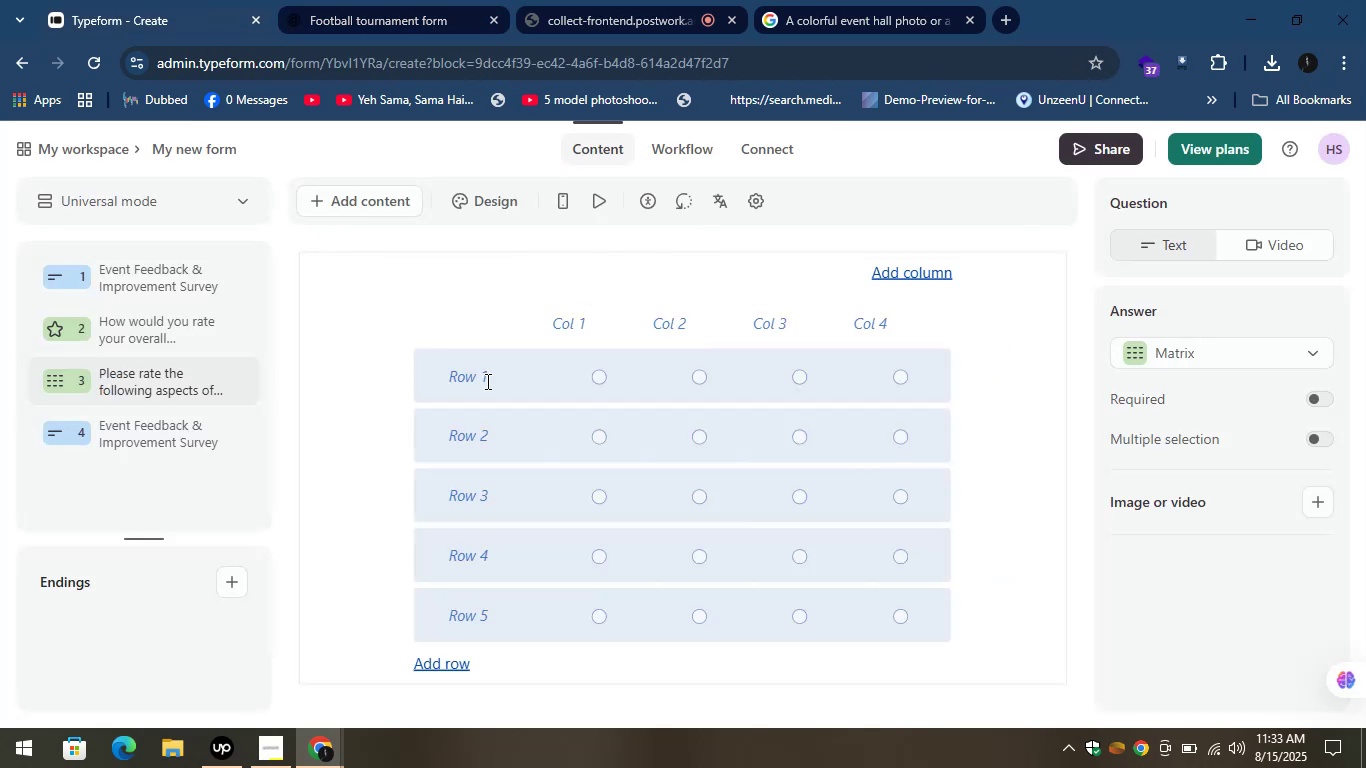 
left_click([479, 380])
 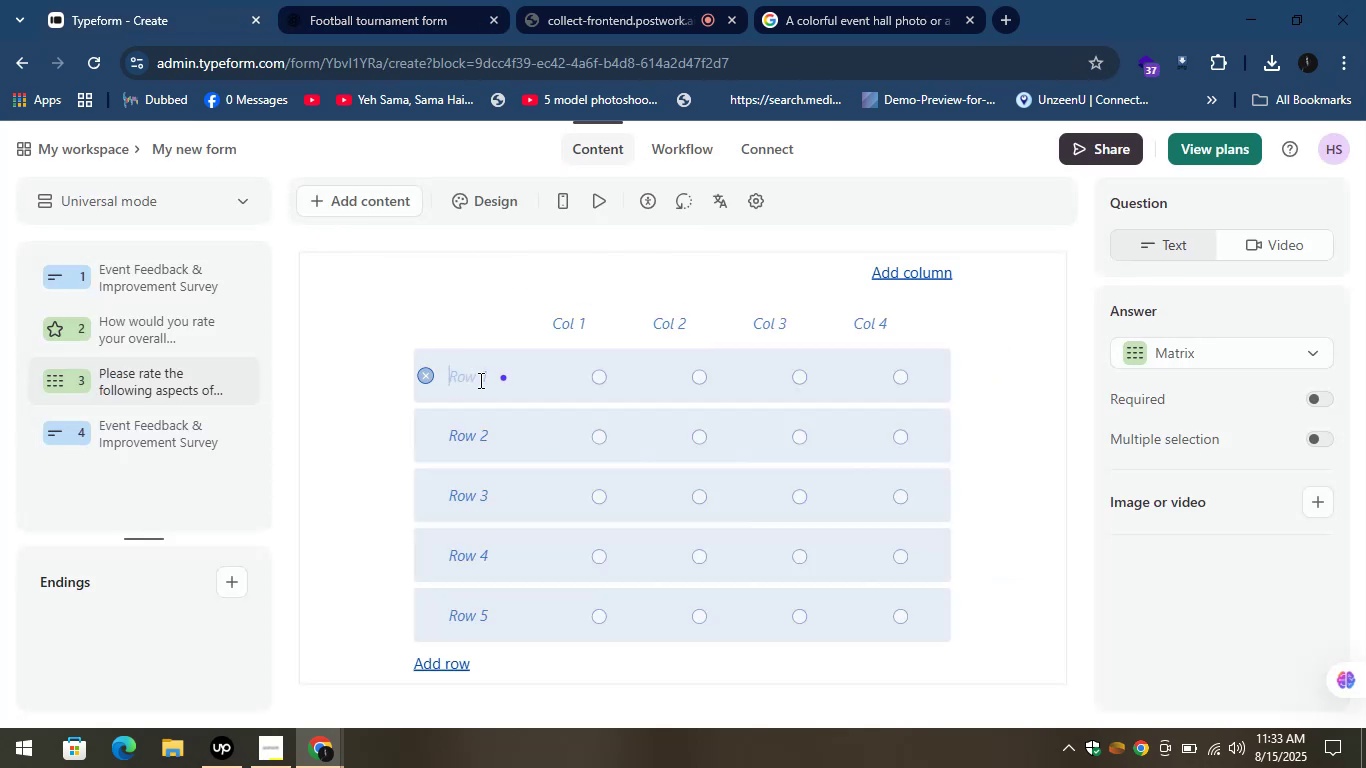 
key(Control+V)
 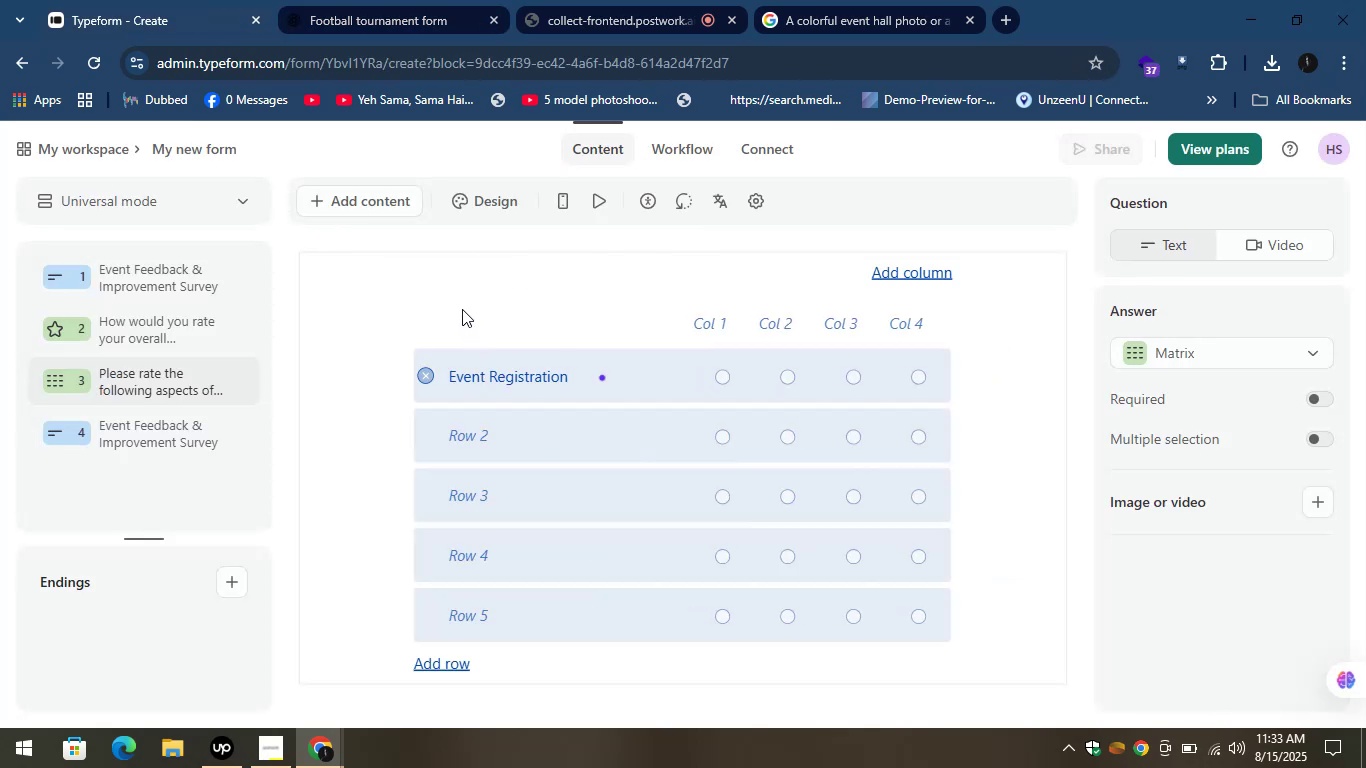 
left_click([461, 305])
 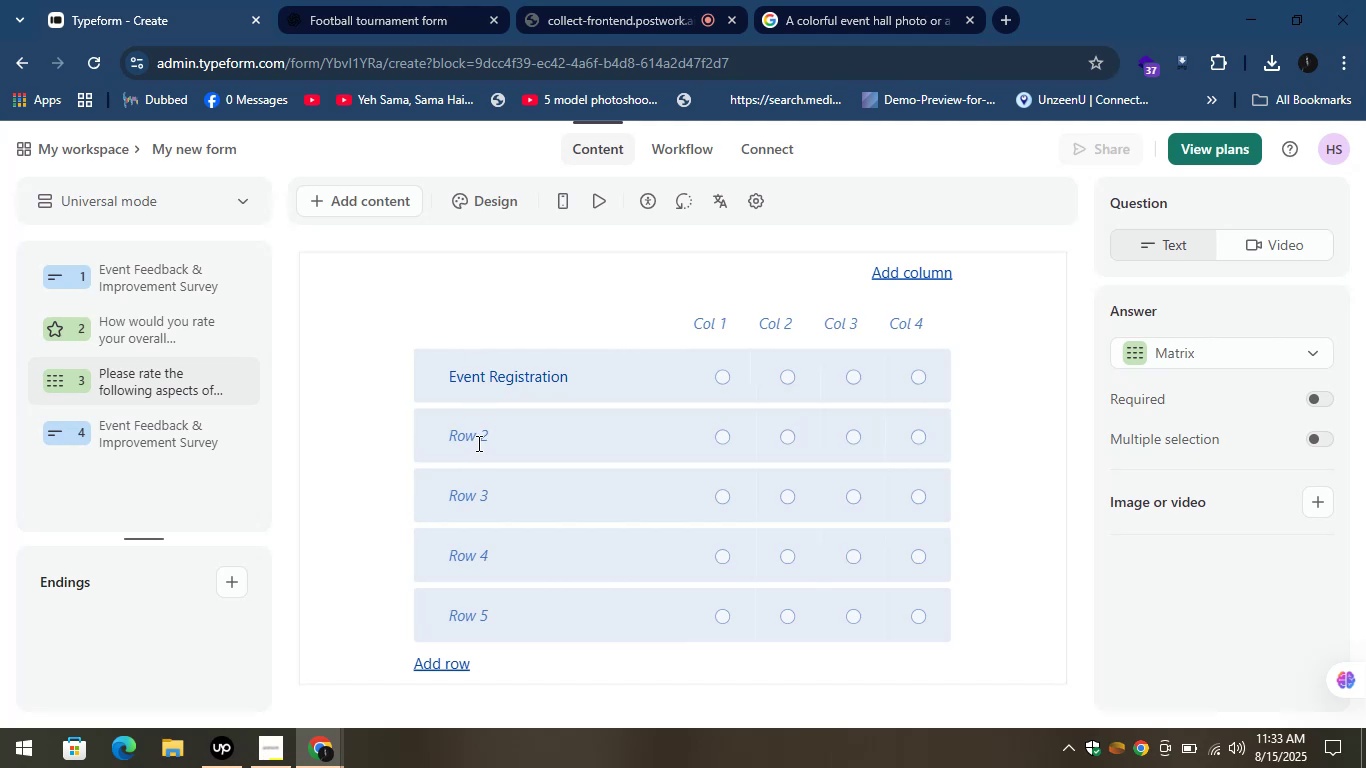 
left_click([477, 443])
 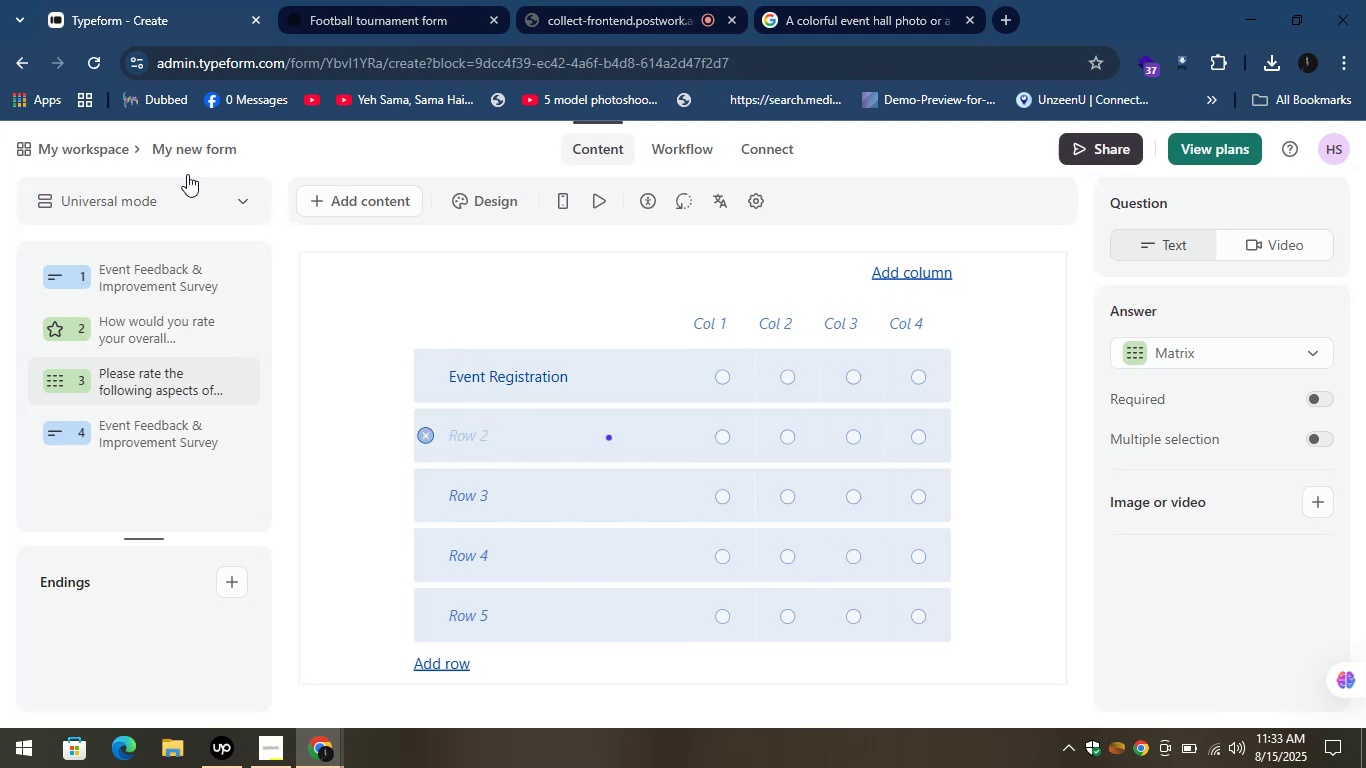 
left_click([131, 0])
 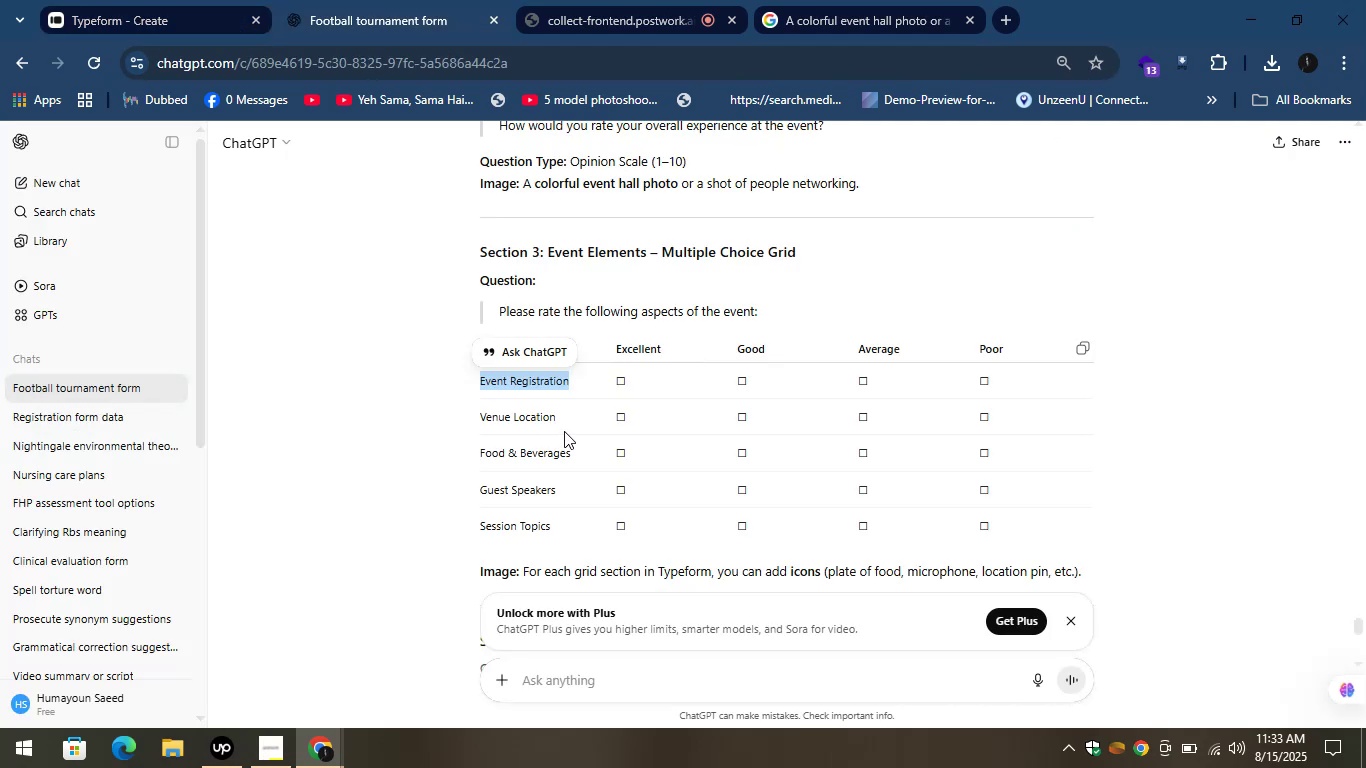 
left_click_drag(start_coordinate=[562, 417], to_coordinate=[479, 416])
 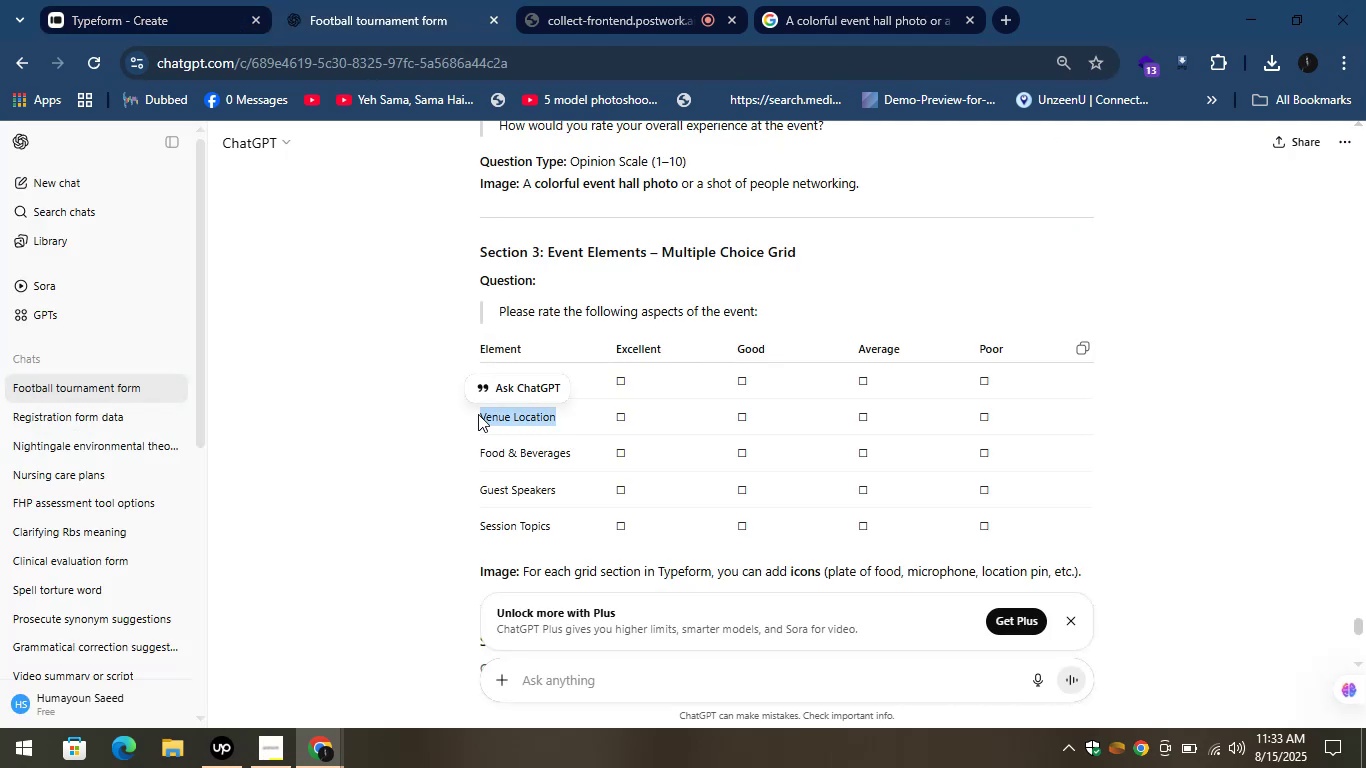 
key(Control+C)
 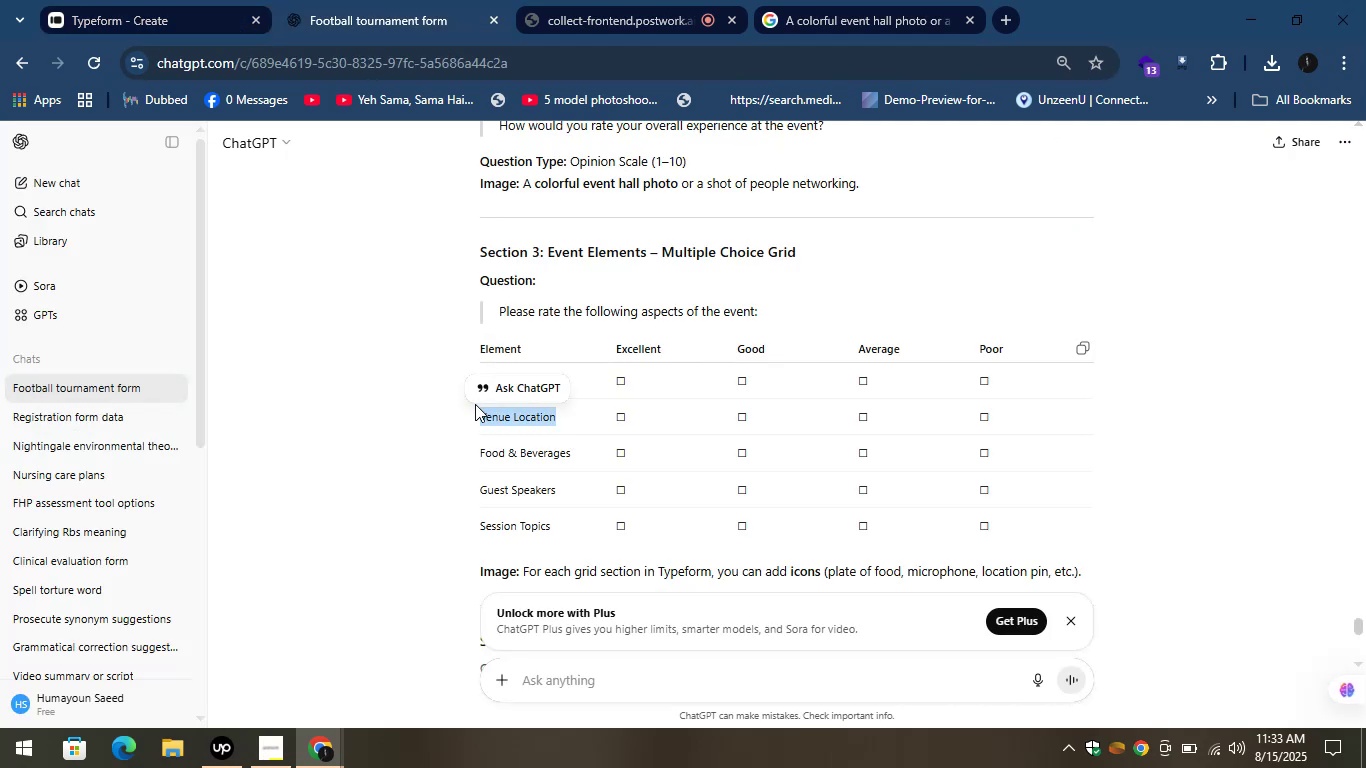 
key(Control+C)
 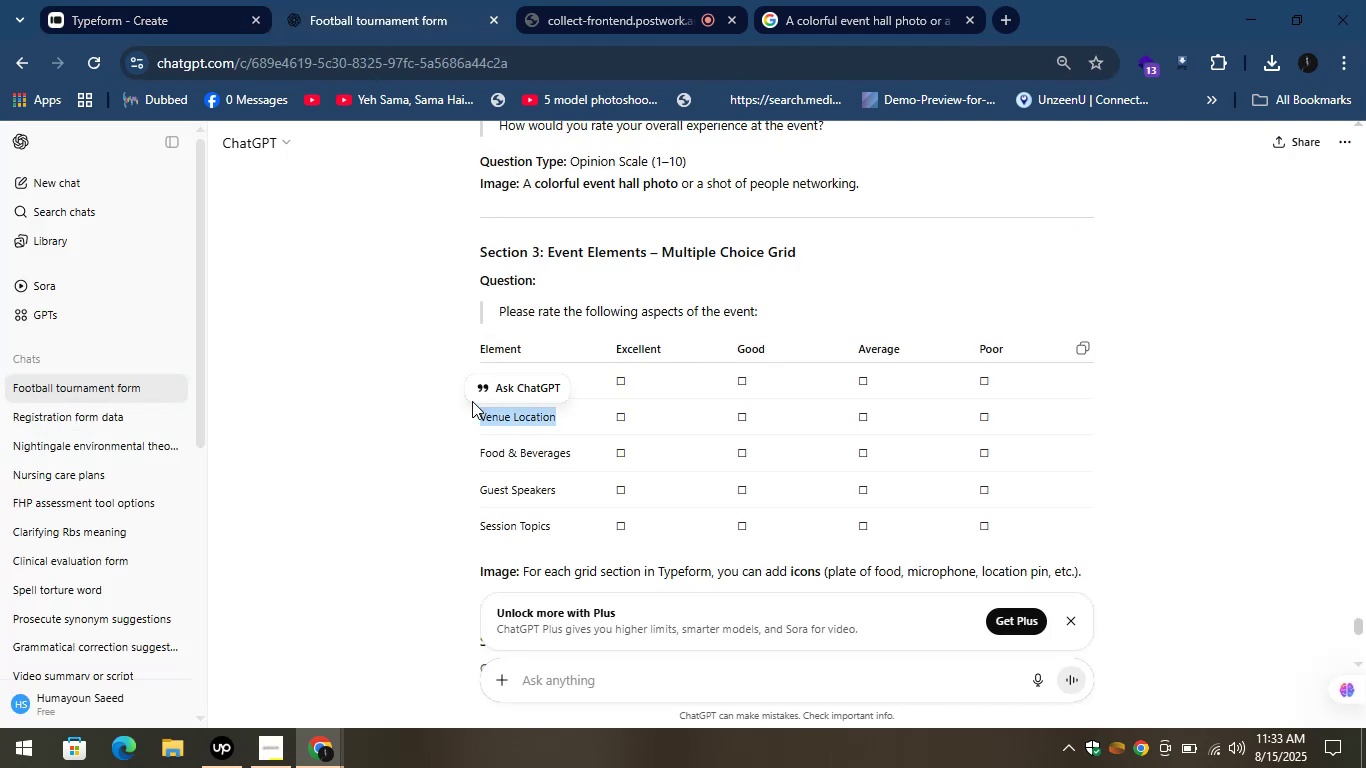 
key(Control+C)
 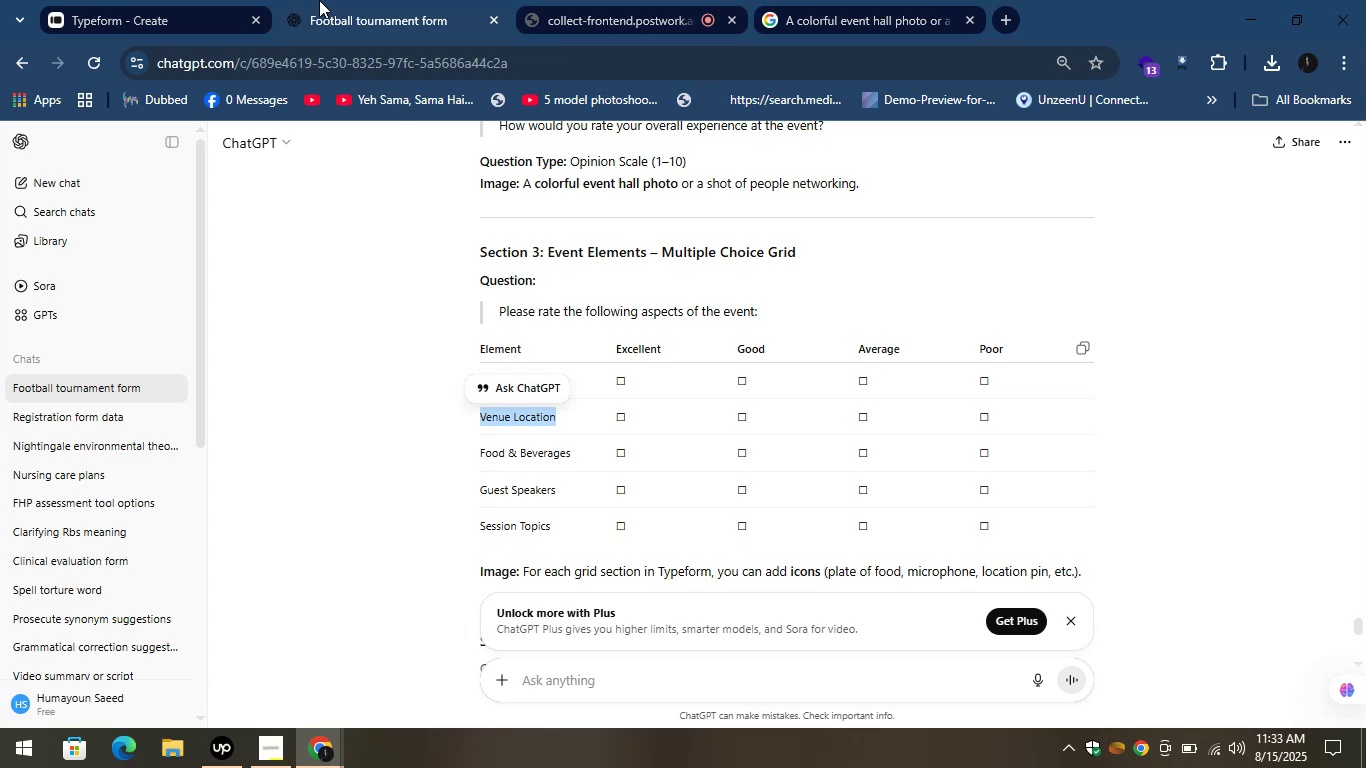 
left_click([205, 0])
 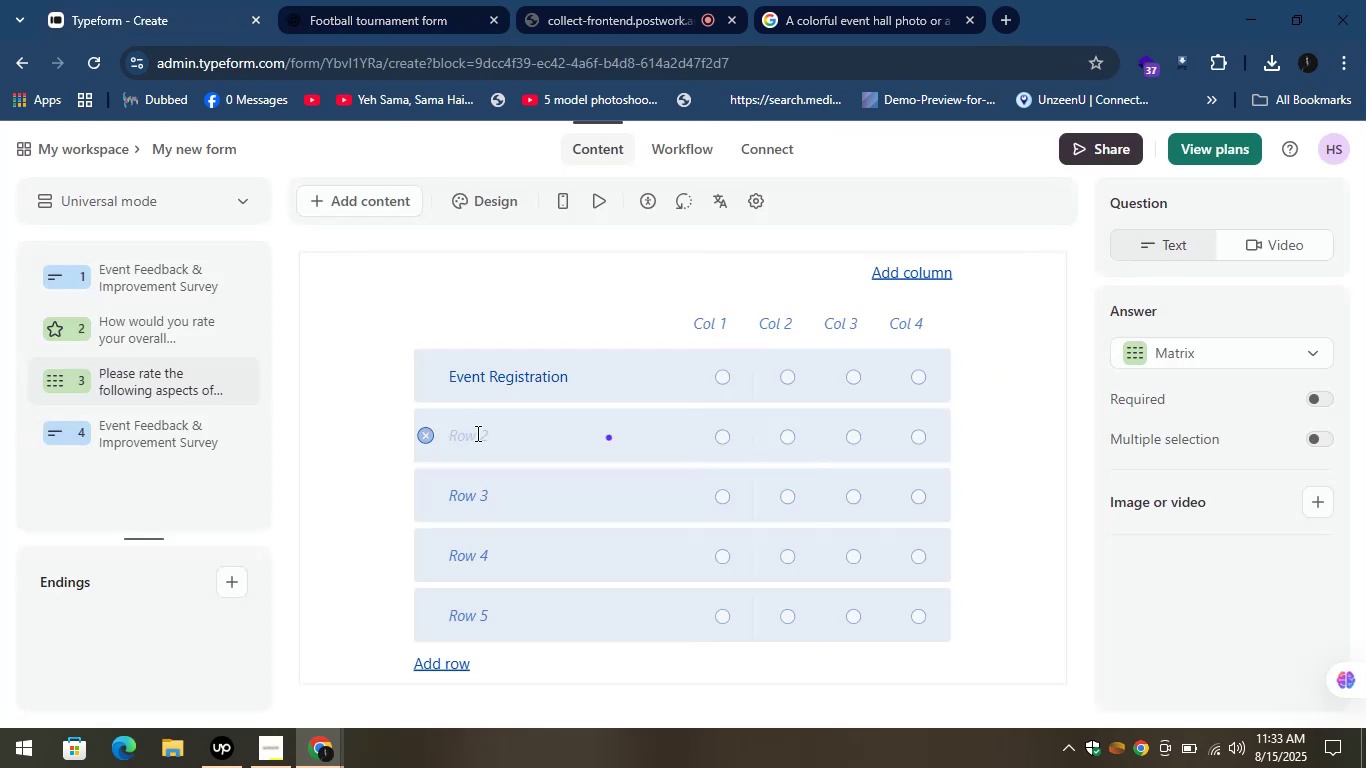 
key(Control+V)
 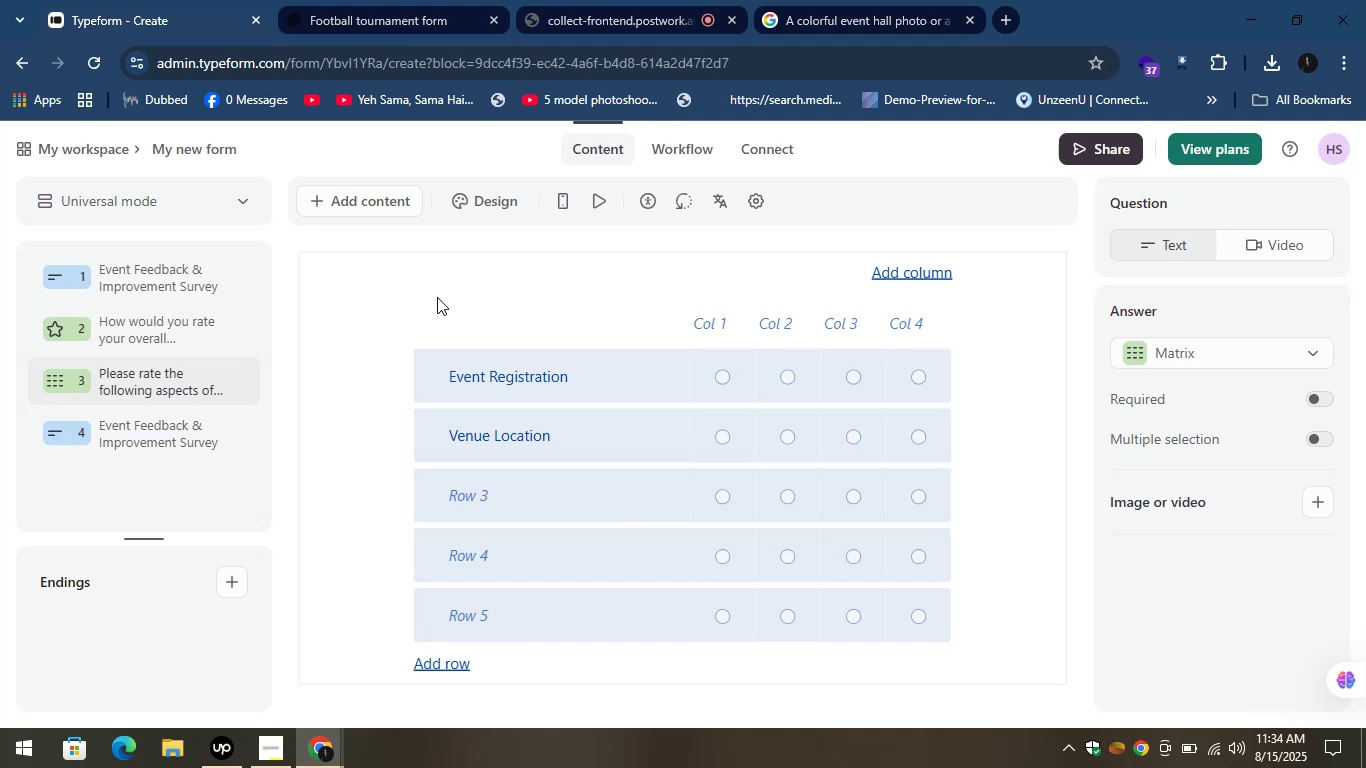 
wait(53.35)
 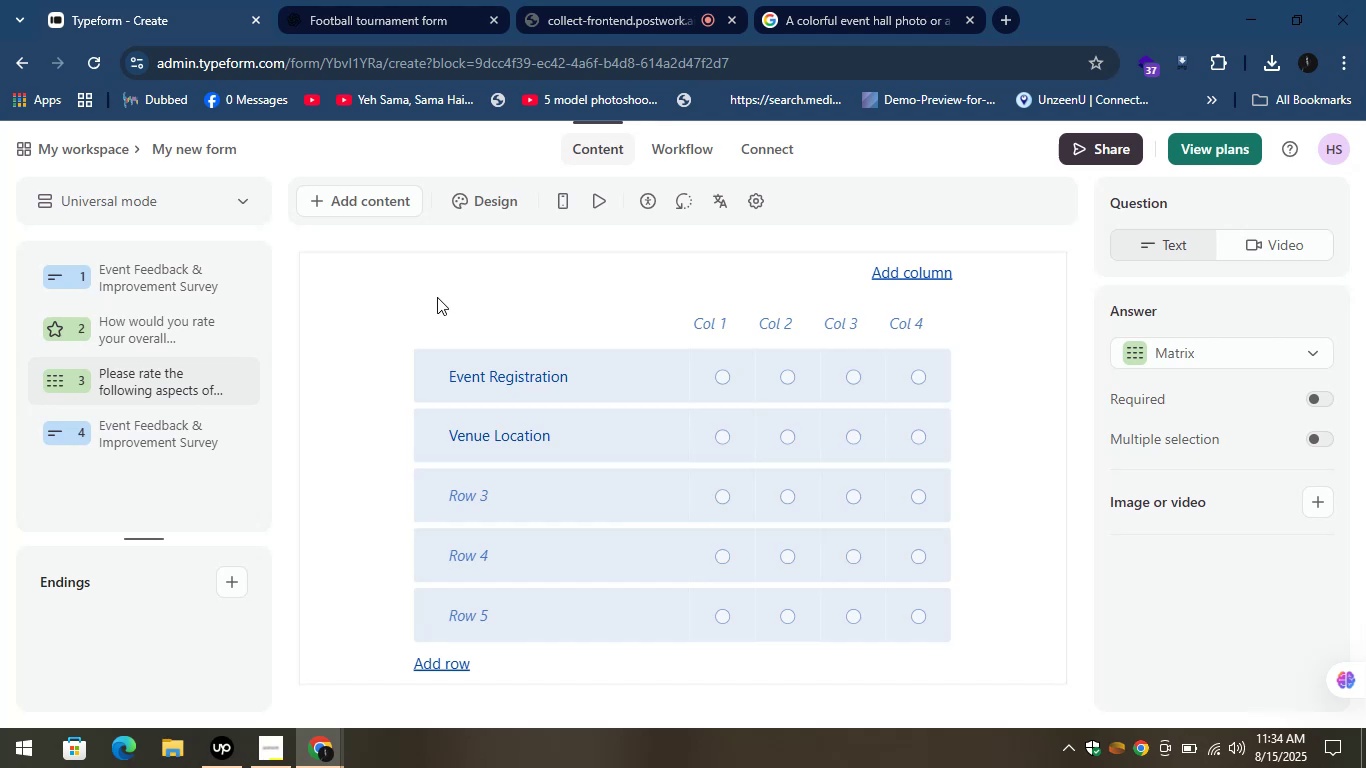 
left_click([320, 0])
 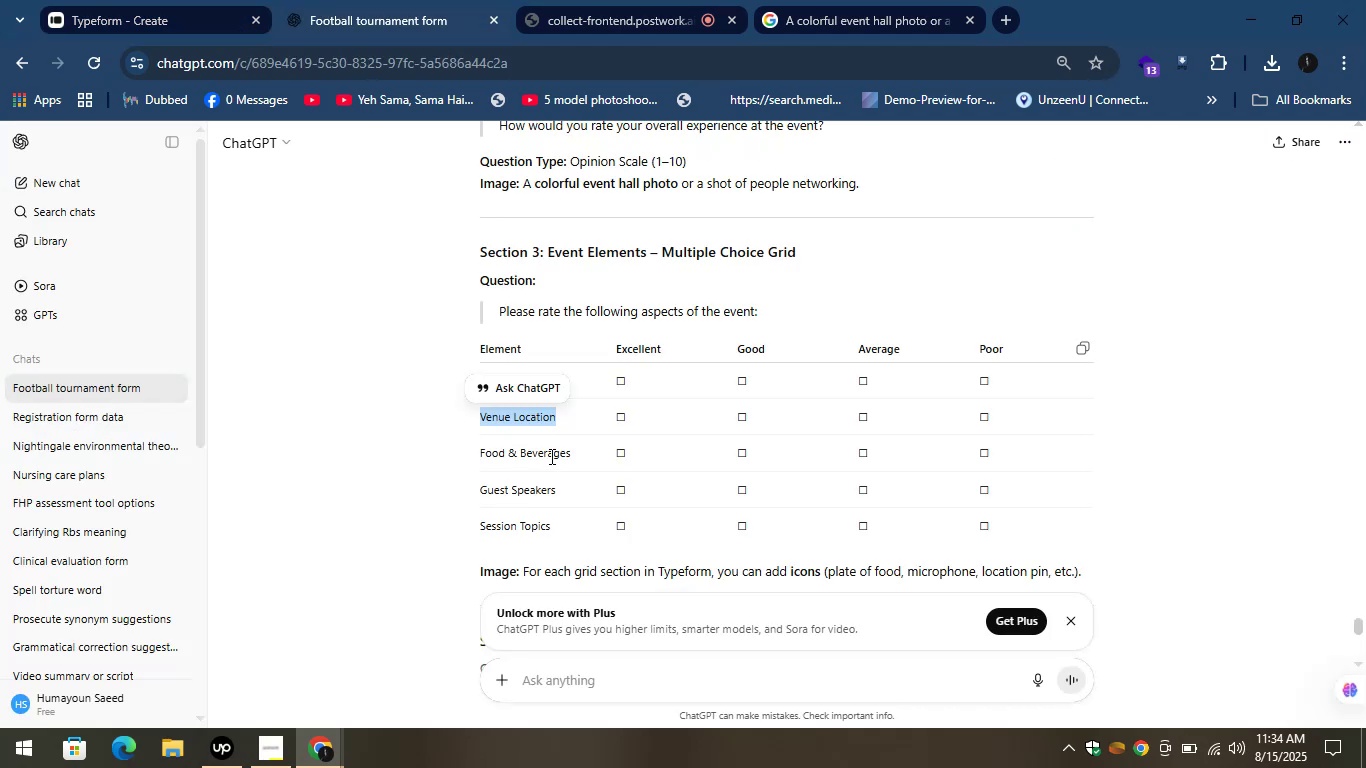 
left_click_drag(start_coordinate=[578, 455], to_coordinate=[476, 450])
 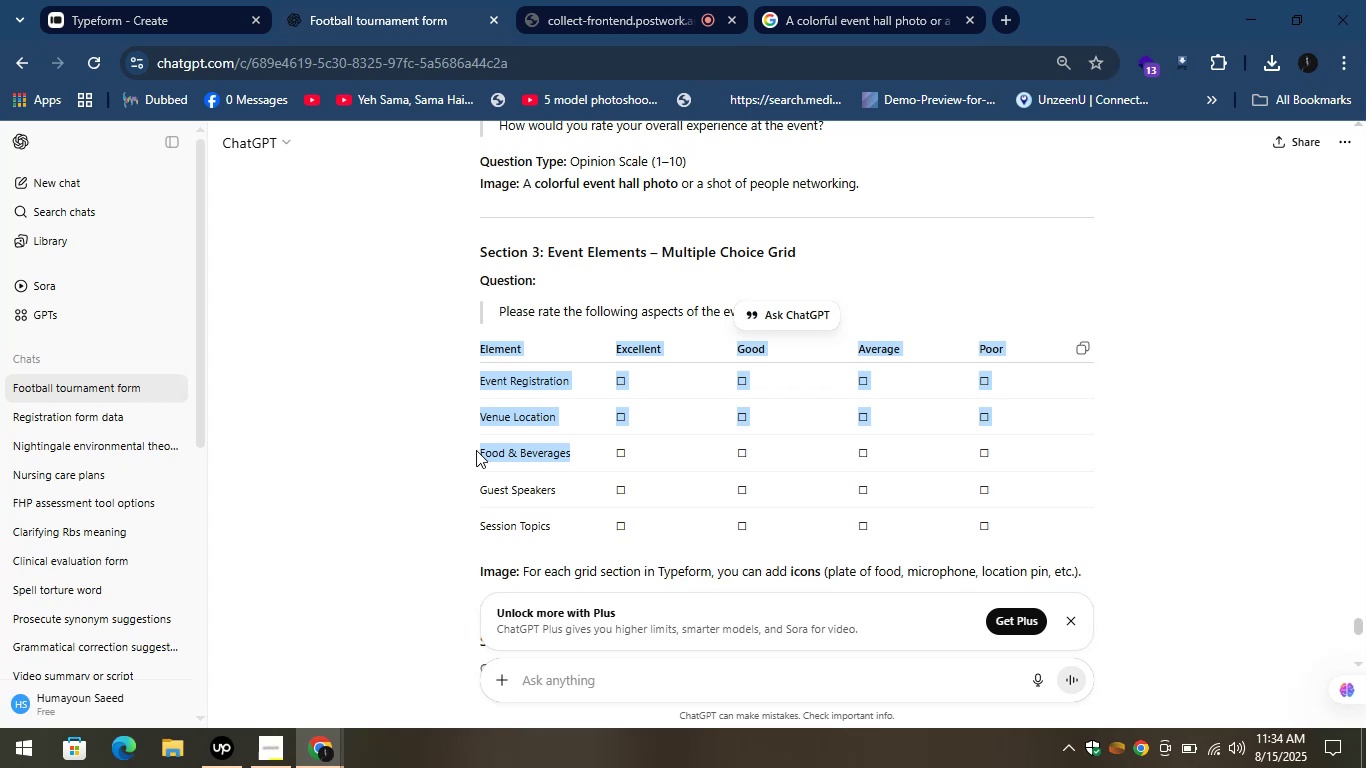 
left_click([479, 450])
 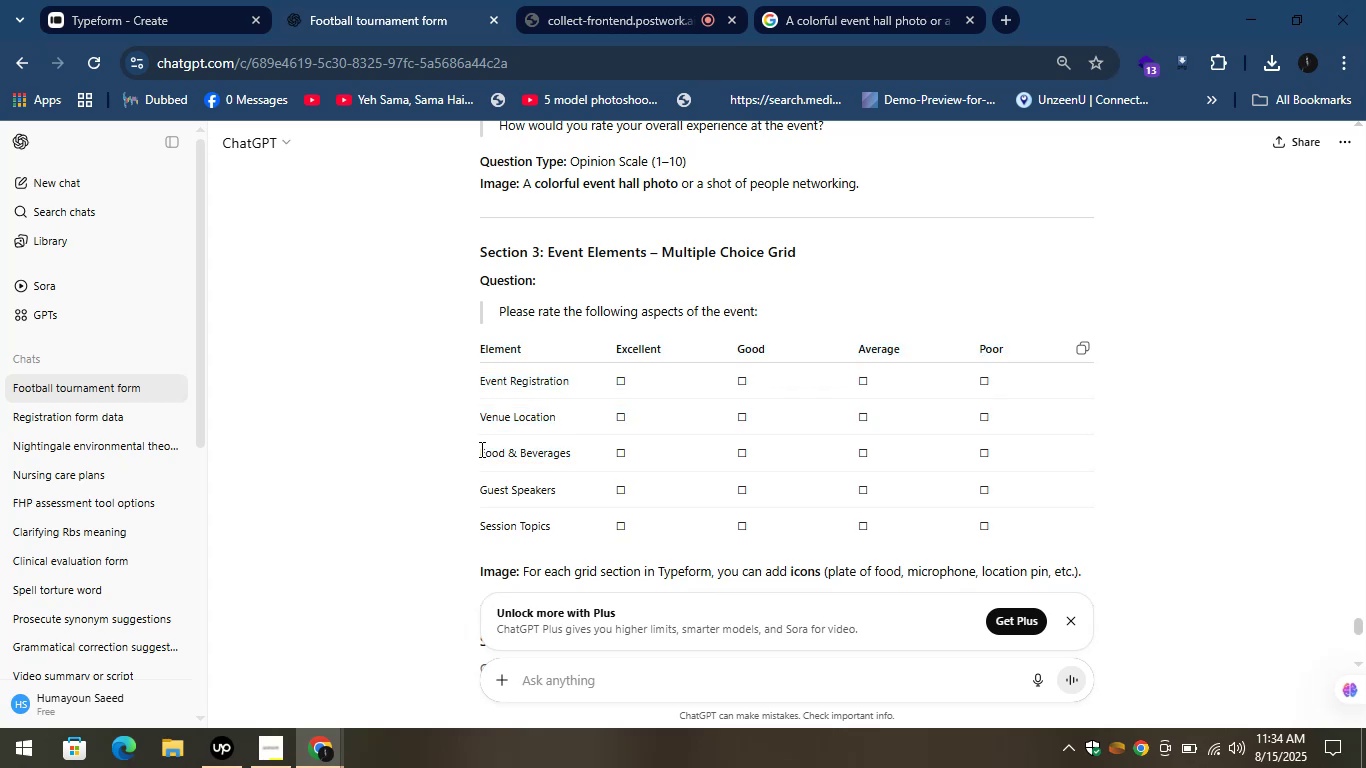 
left_click_drag(start_coordinate=[476, 449], to_coordinate=[529, 457])
 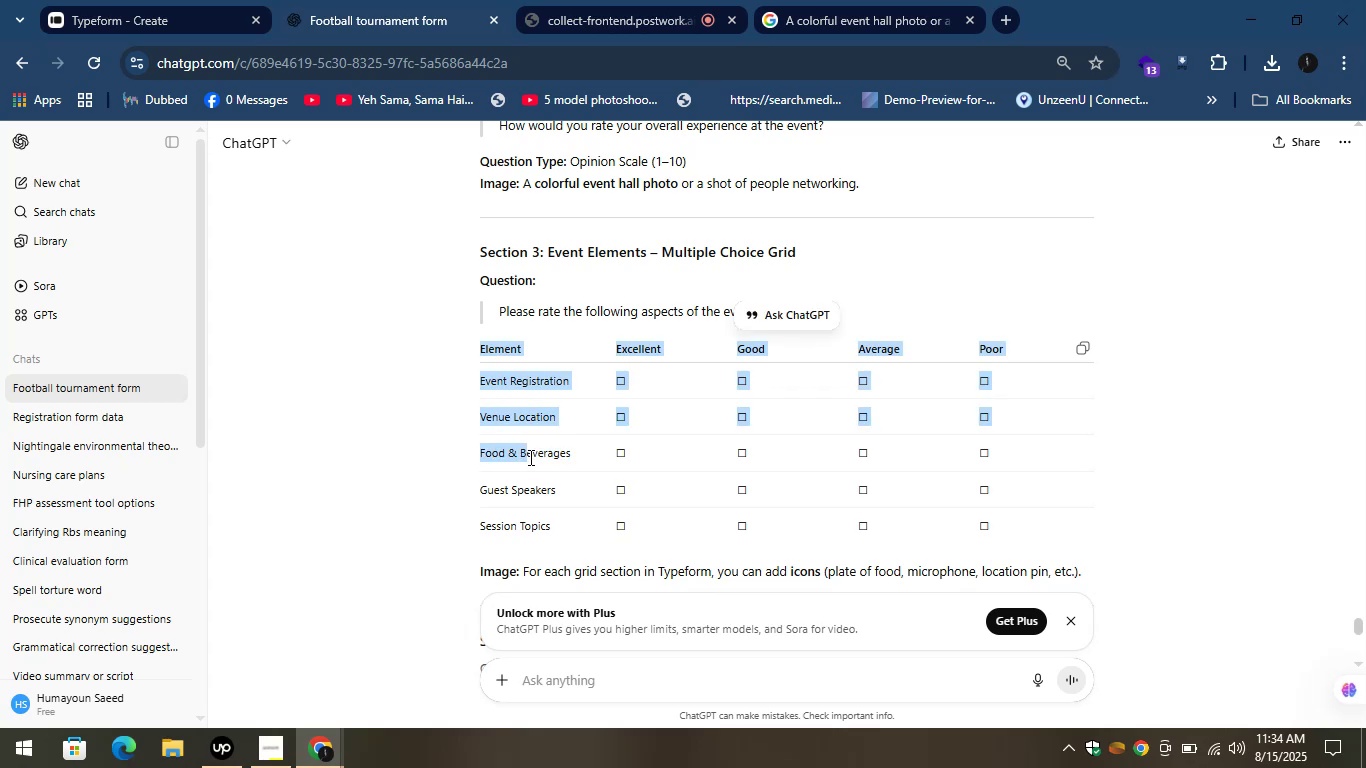 
left_click([531, 456])
 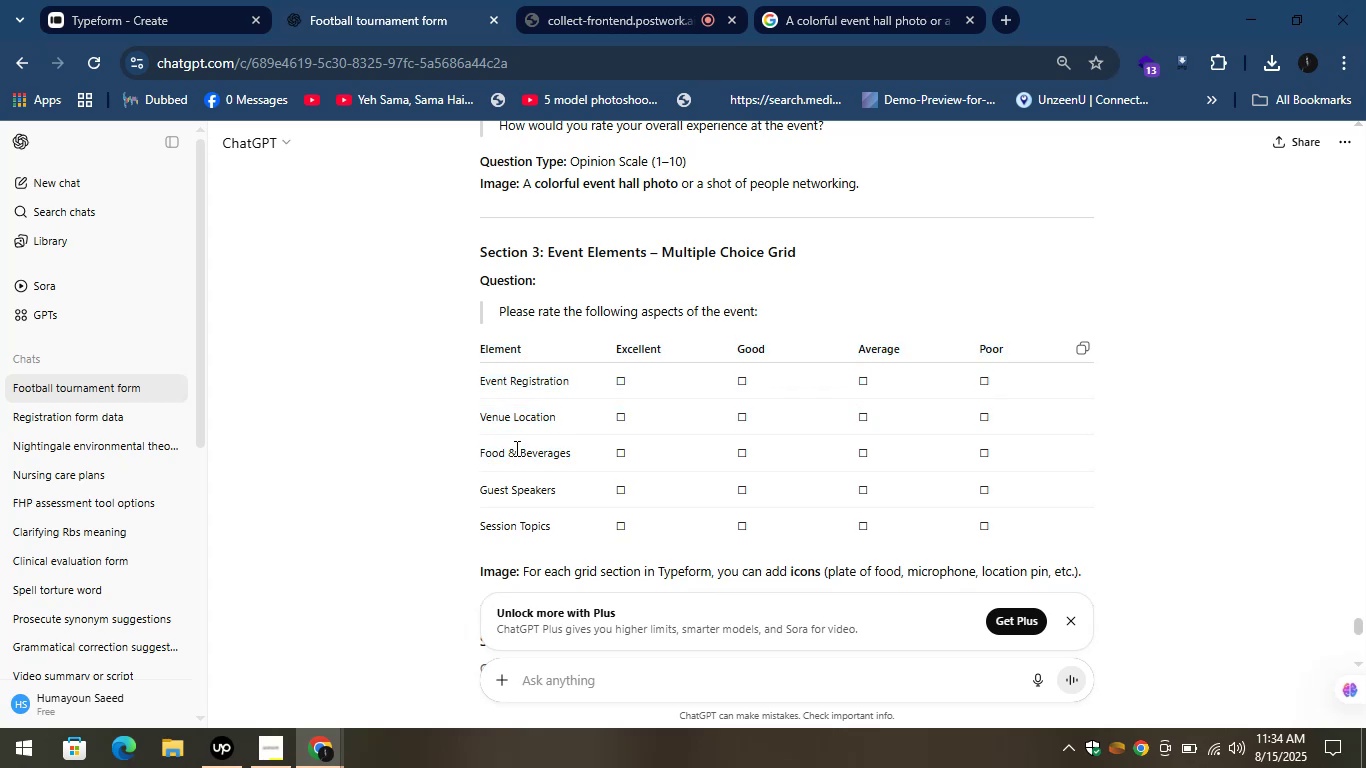 
wait(7.14)
 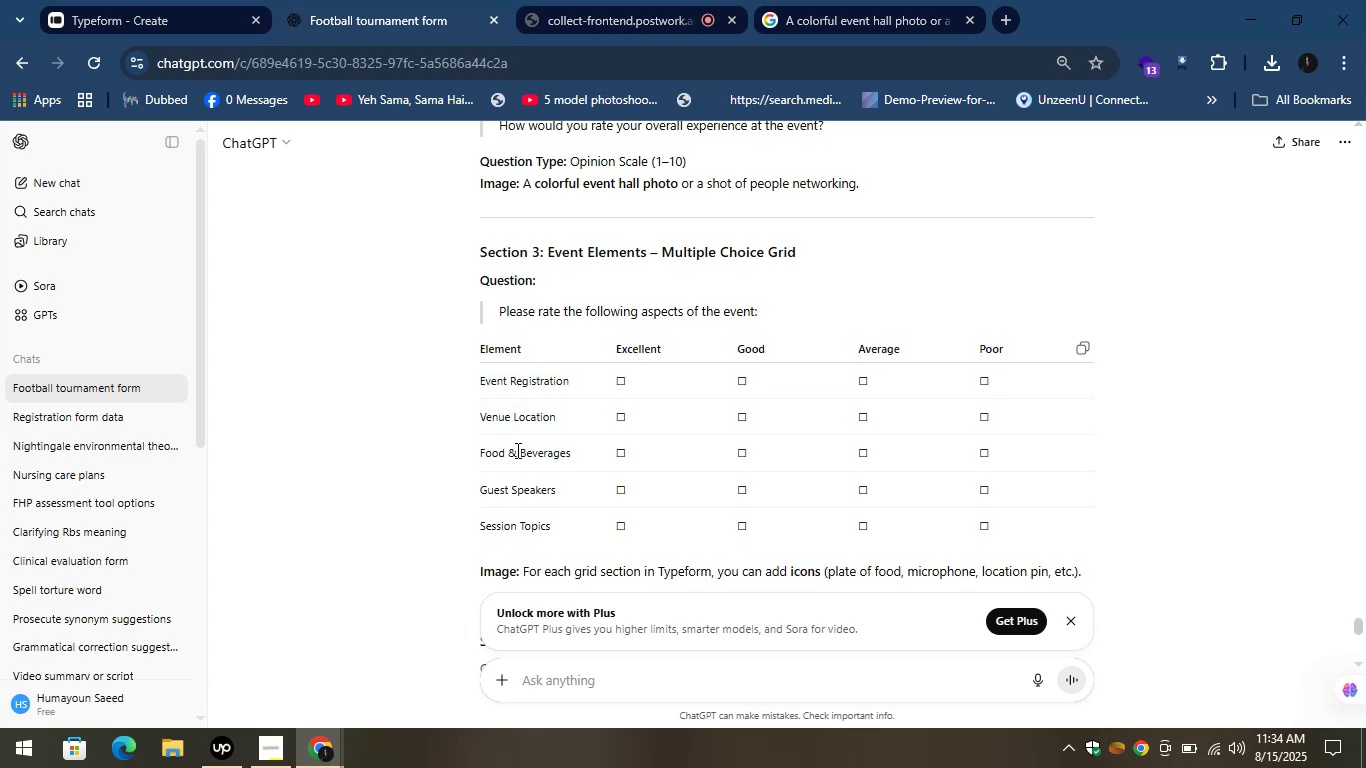 
left_click_drag(start_coordinate=[471, 458], to_coordinate=[507, 453])
 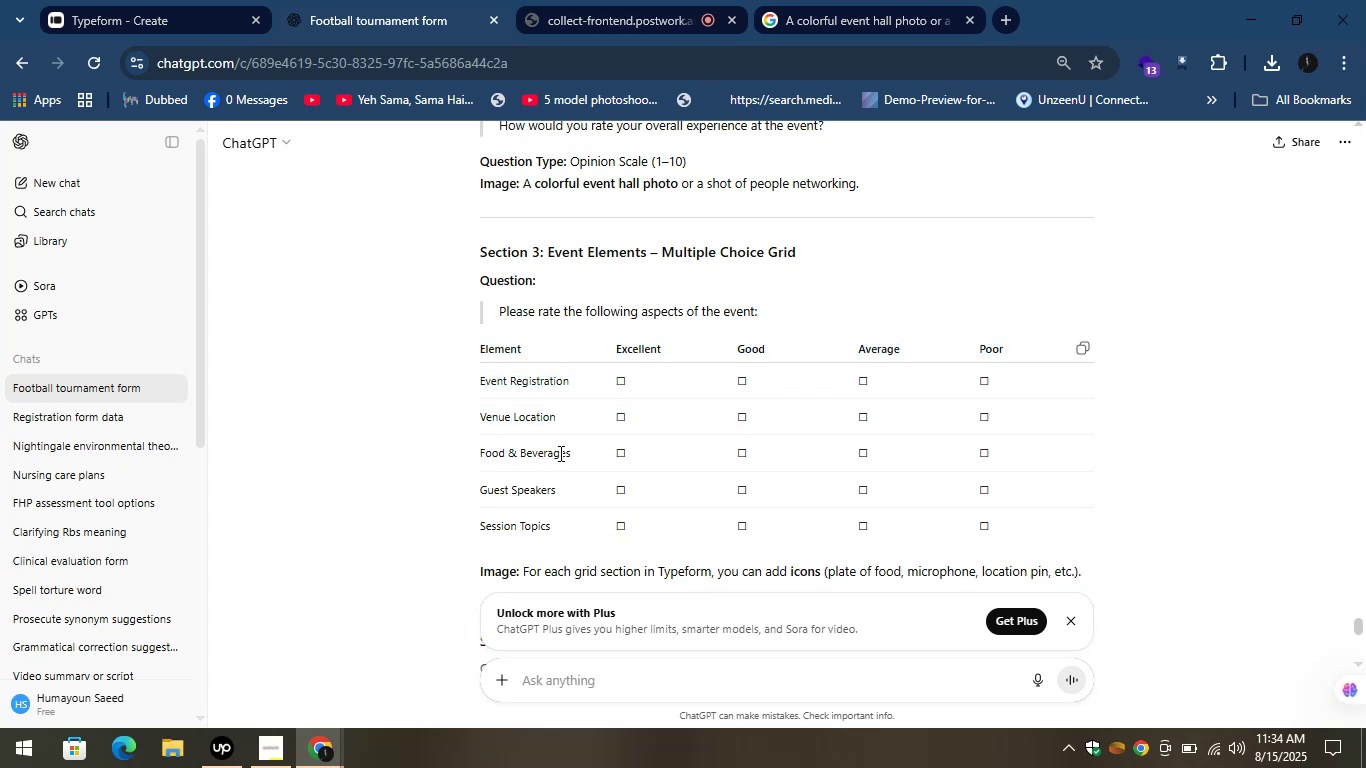 
left_click_drag(start_coordinate=[573, 455], to_coordinate=[479, 451])
 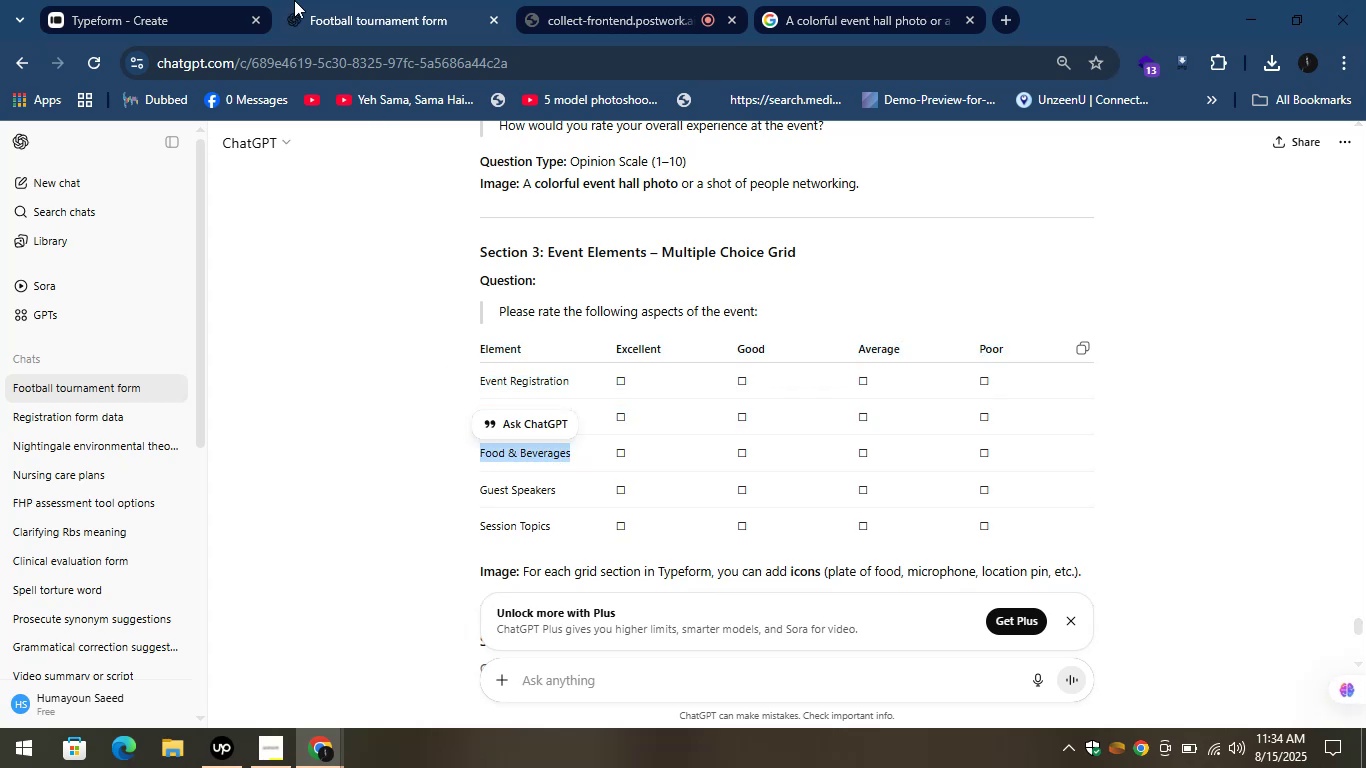 
key(Control+C)
 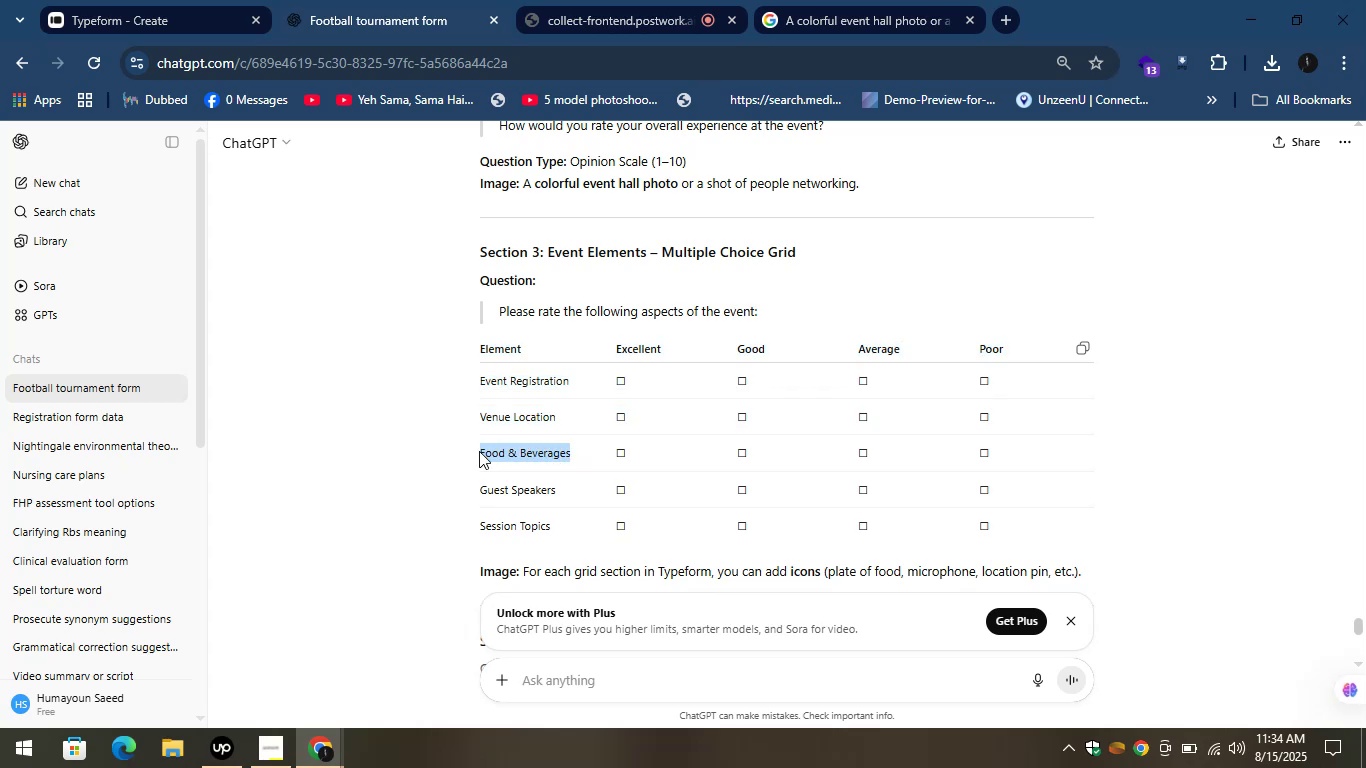 
key(Control+C)
 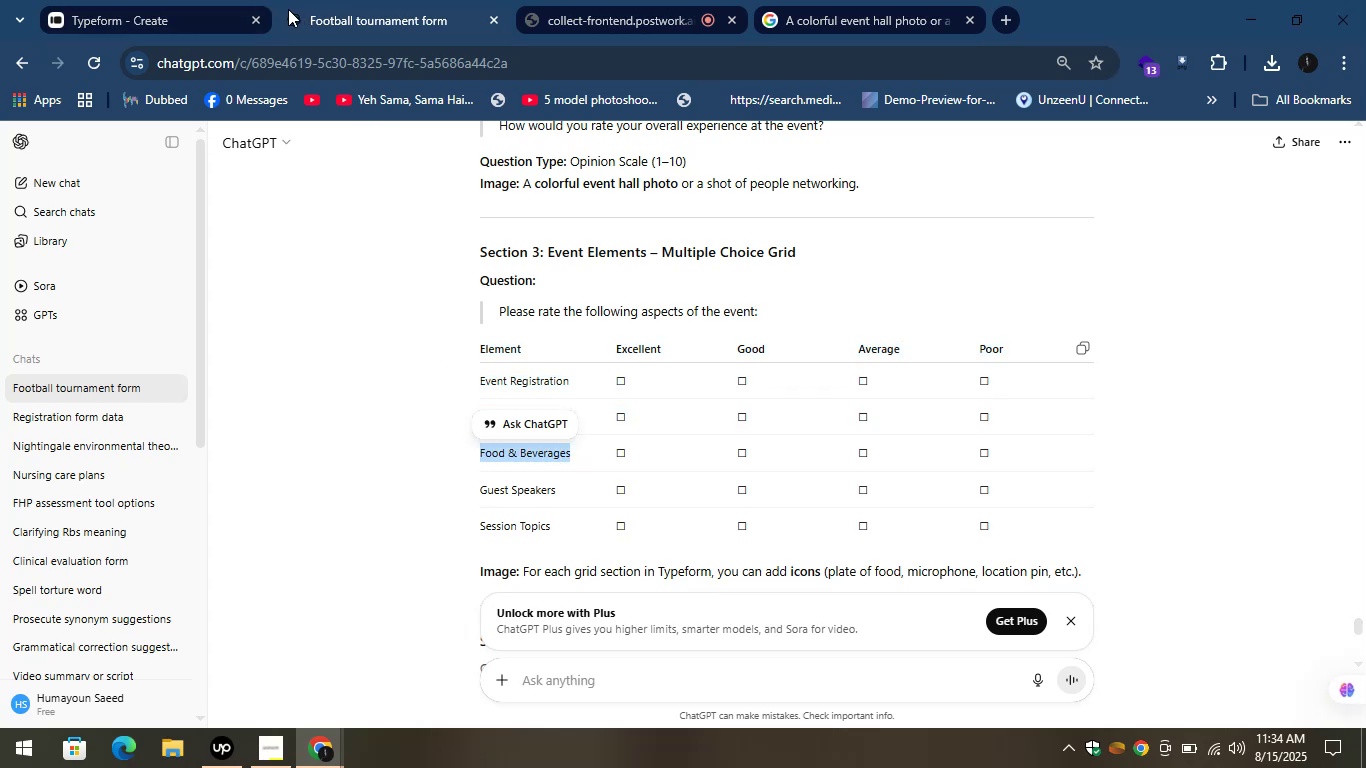 
left_click([112, 0])
 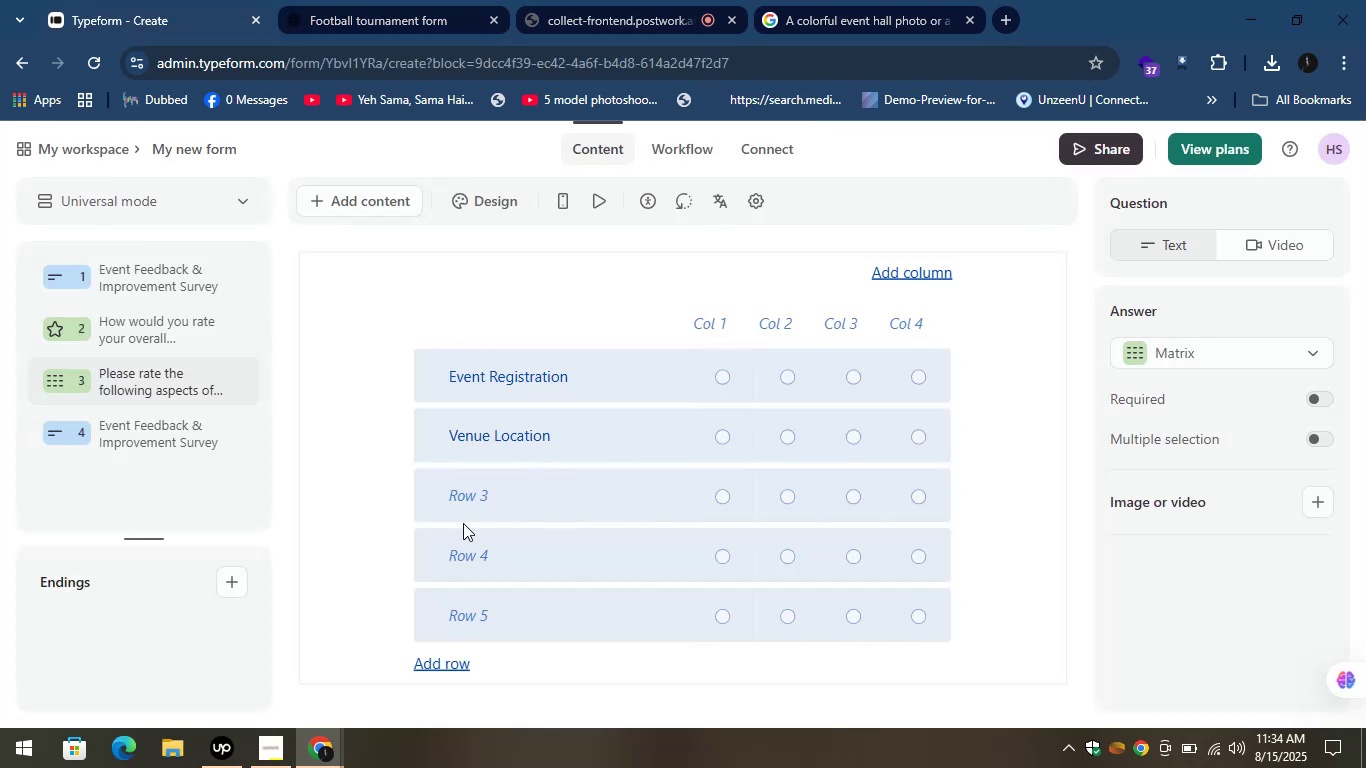 
left_click([468, 497])
 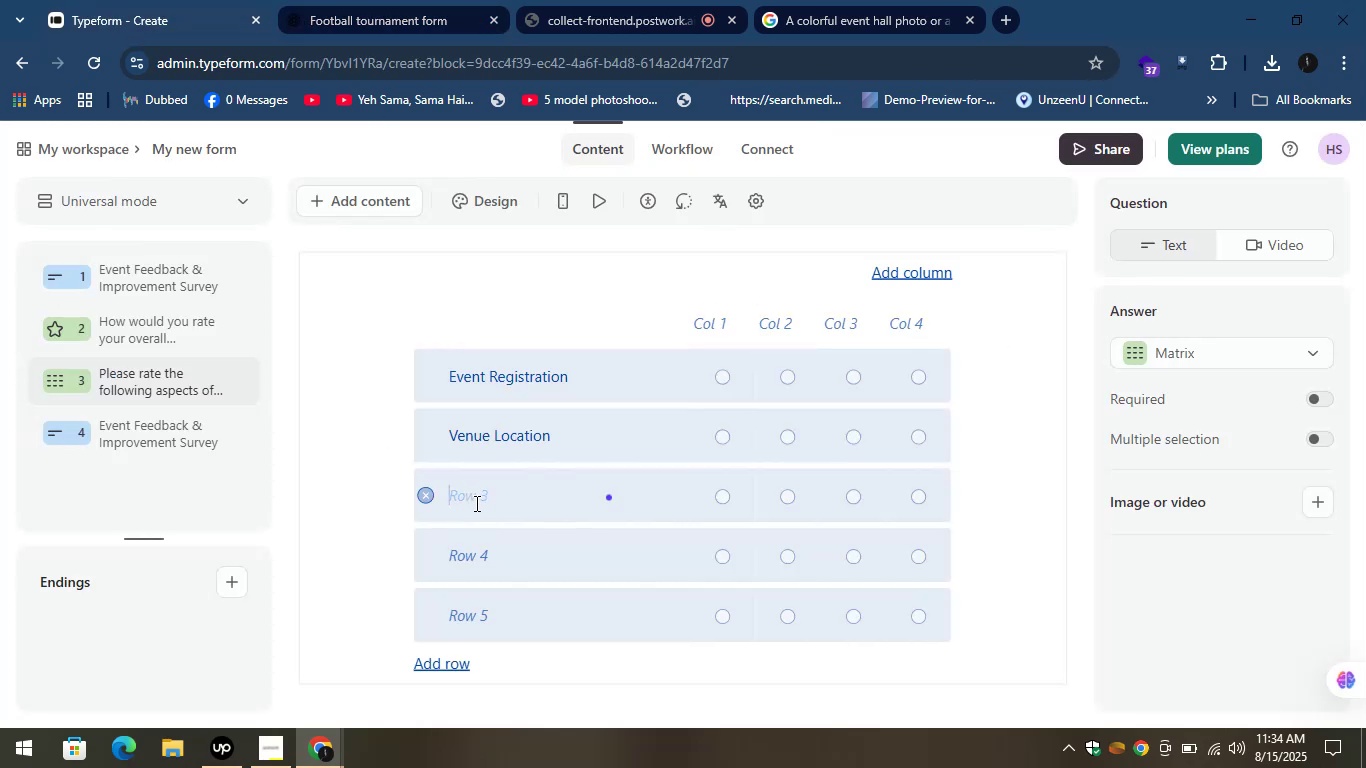 
key(Control+V)
 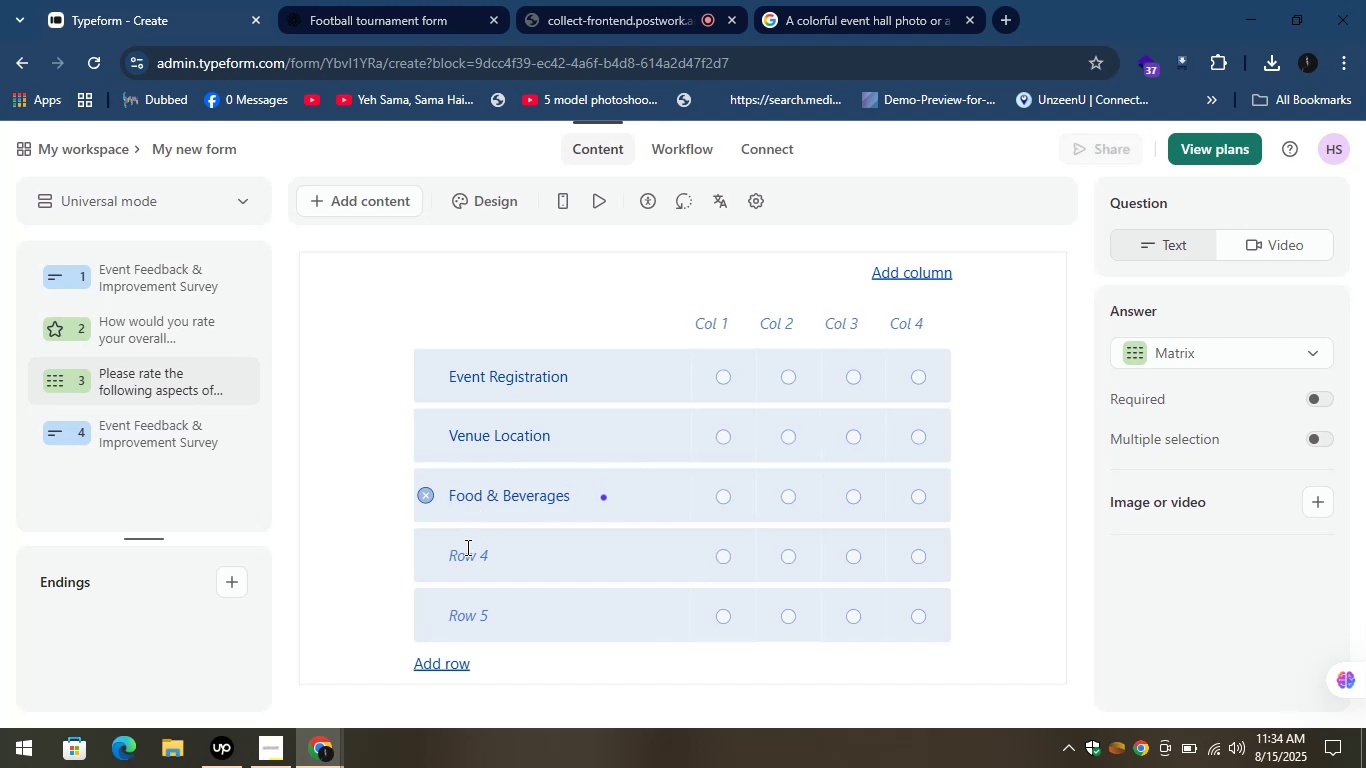 
left_click([467, 558])
 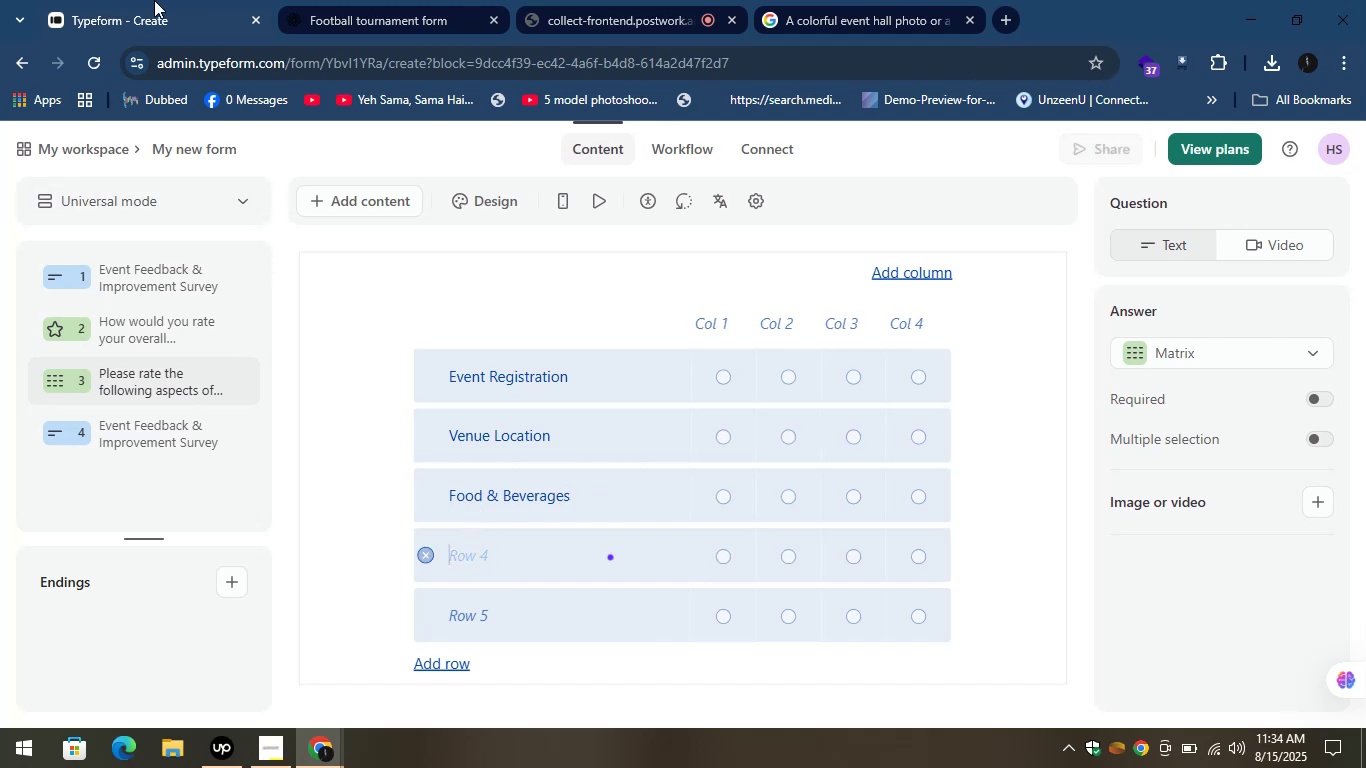 
left_click([355, 12])
 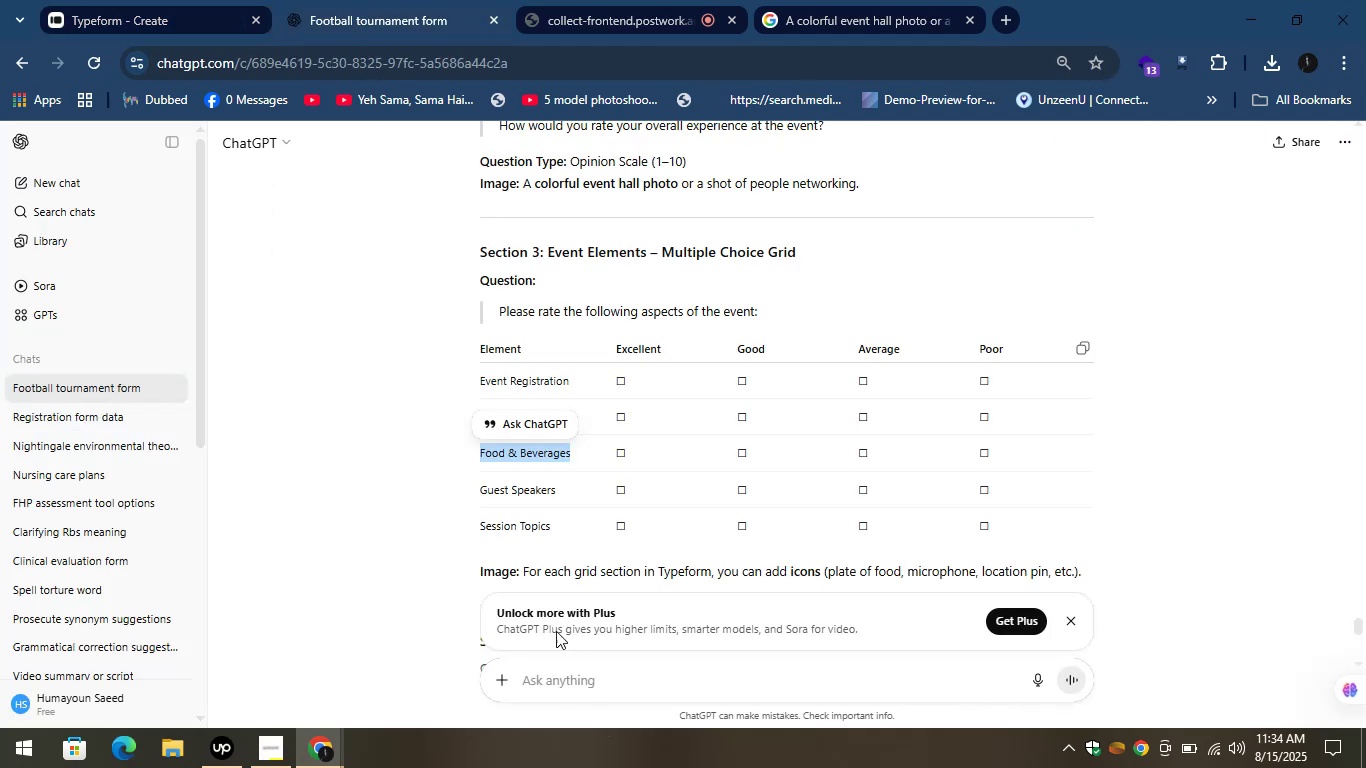 
wait(6.28)
 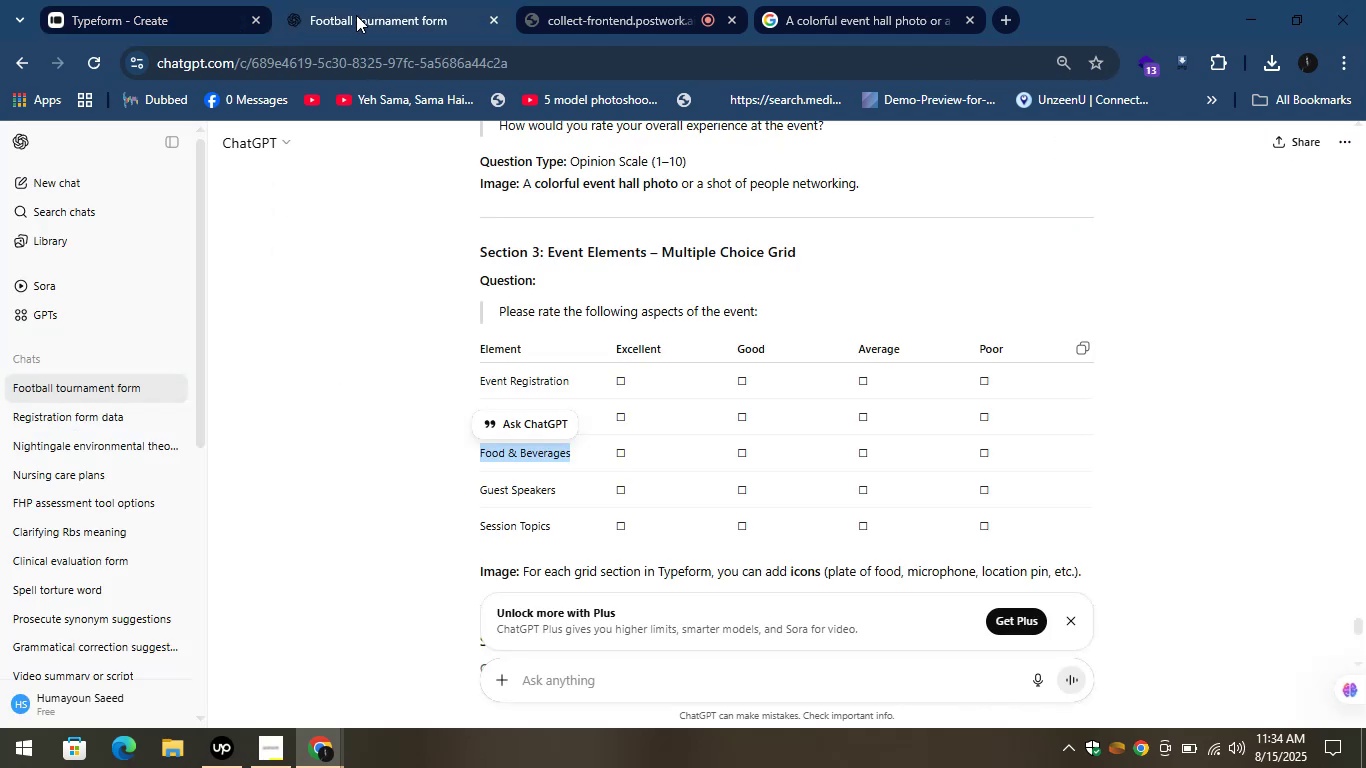 
left_click([474, 495])
 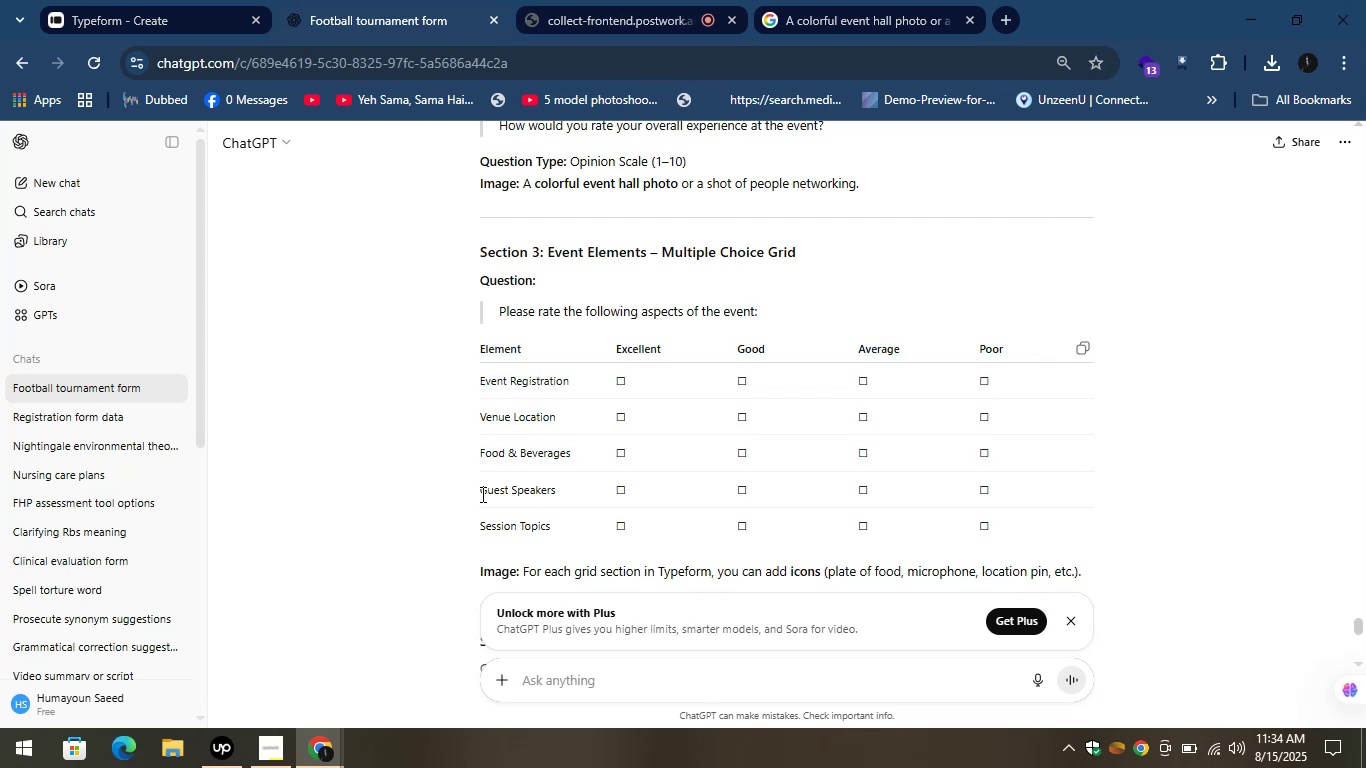 
left_click_drag(start_coordinate=[481, 493], to_coordinate=[556, 496])
 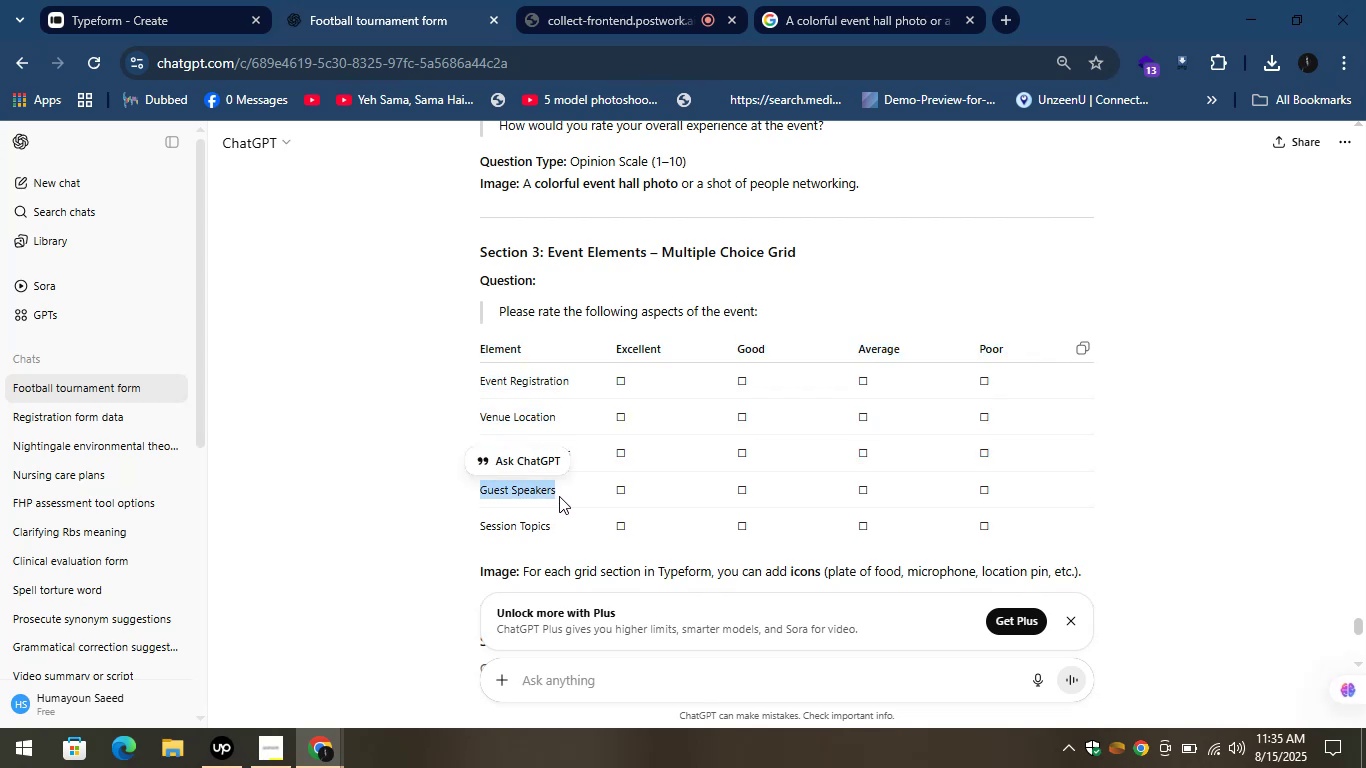 
key(Control+C)
 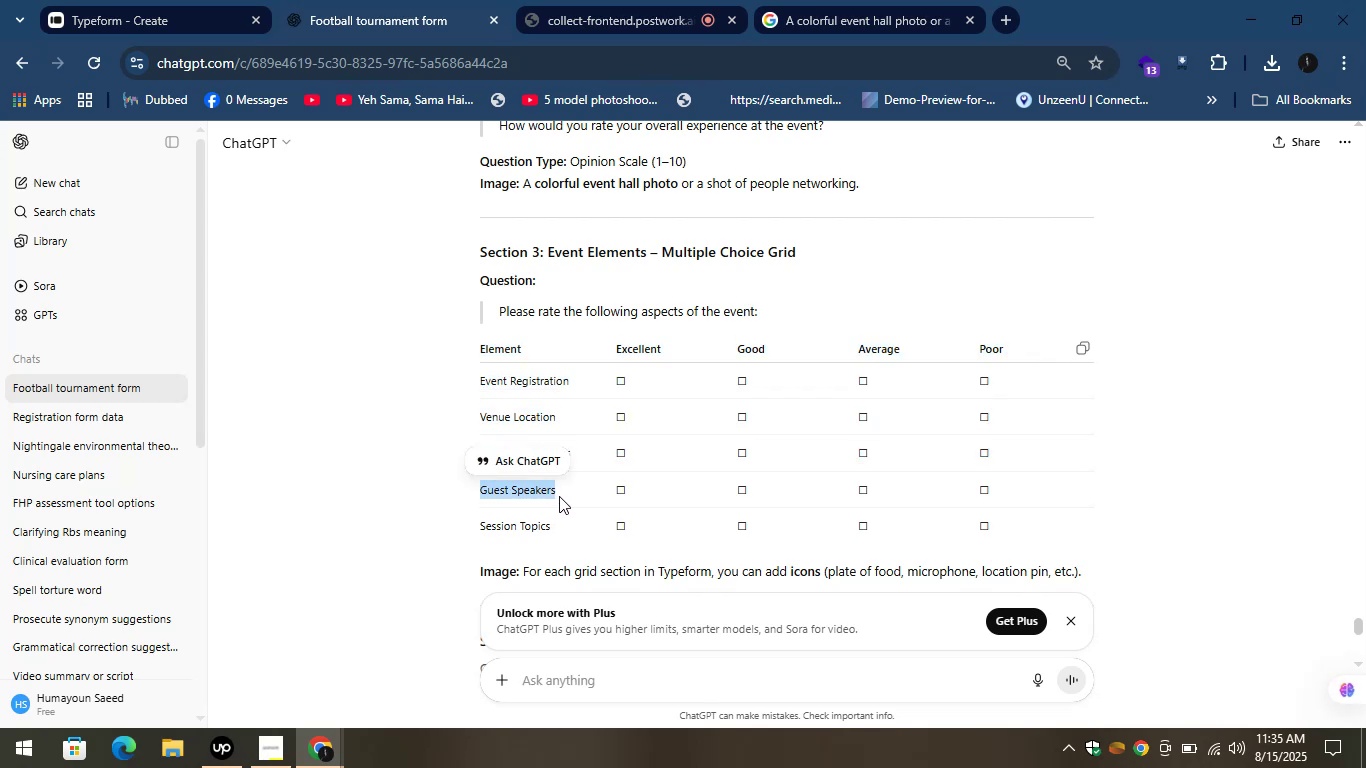 
key(Control+C)
 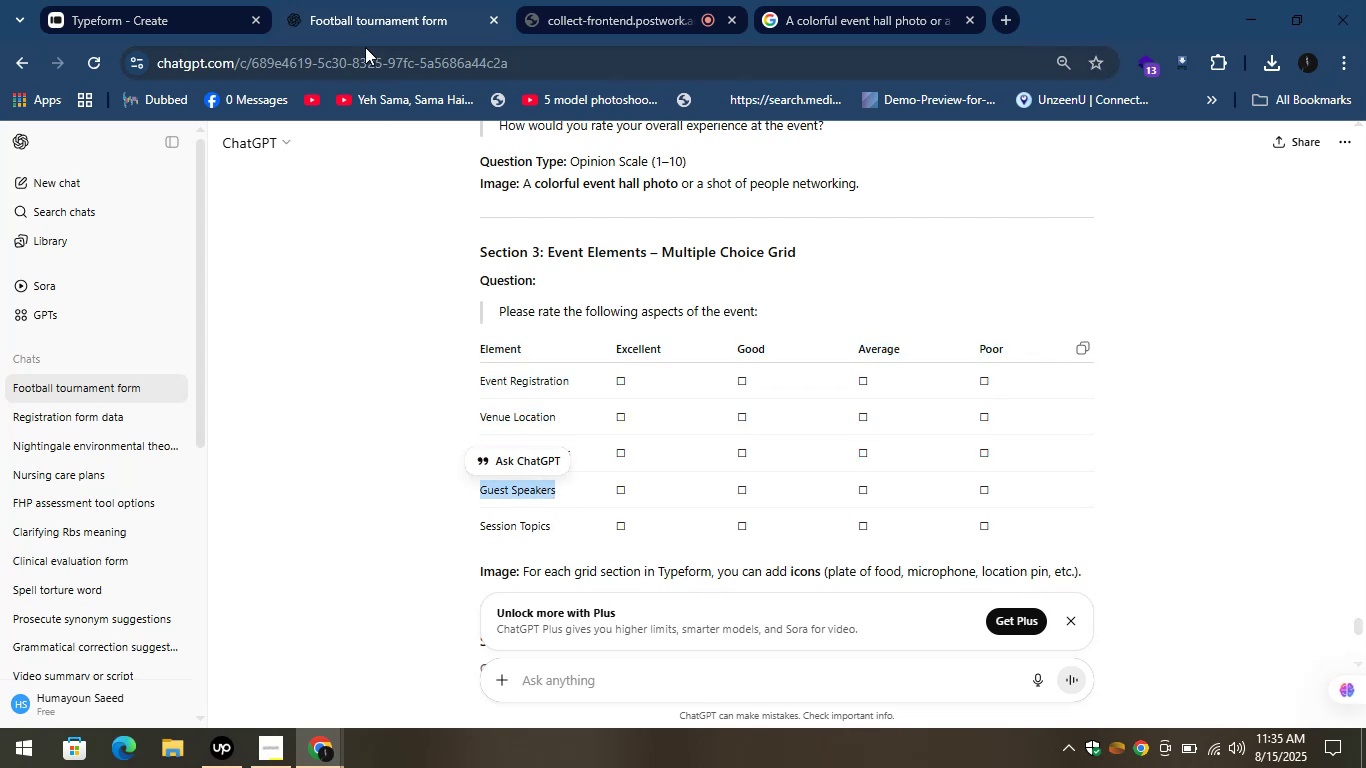 
left_click([335, 0])
 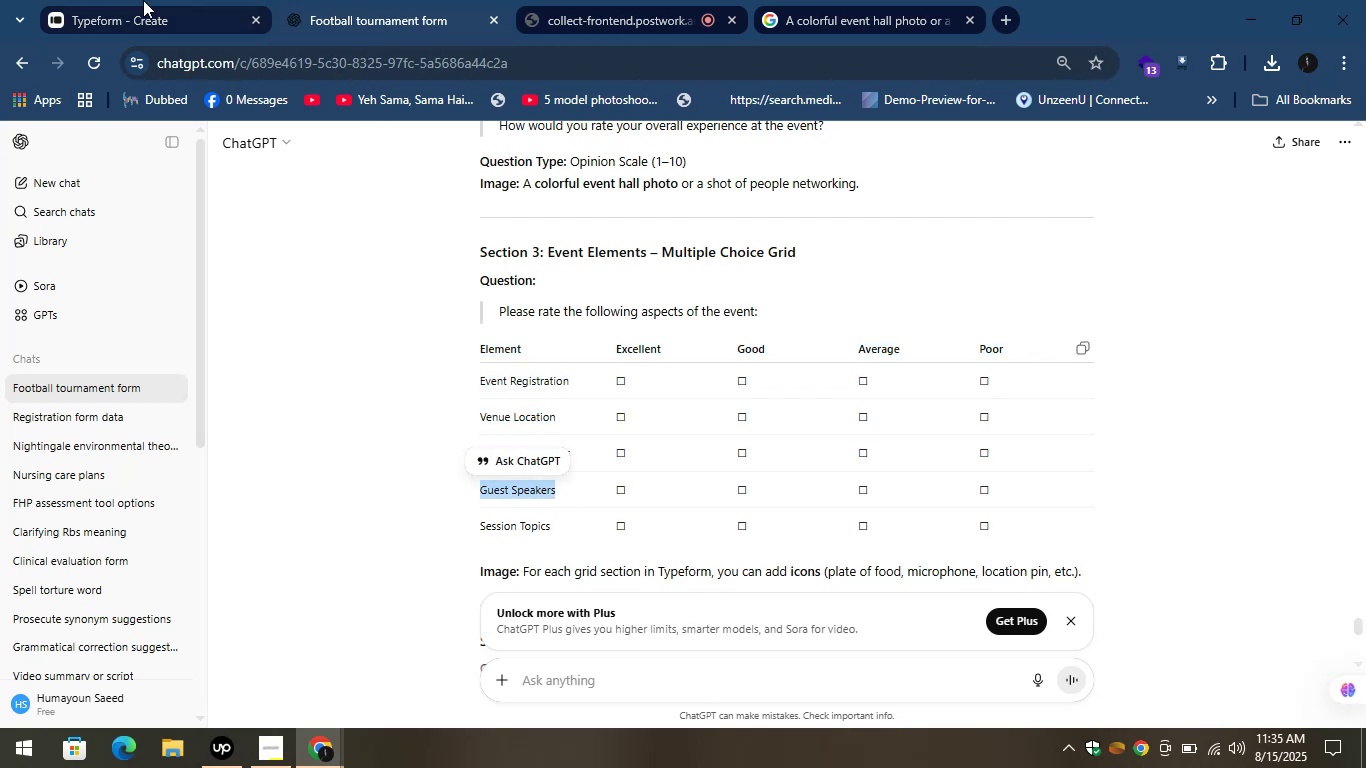 
left_click([143, 0])
 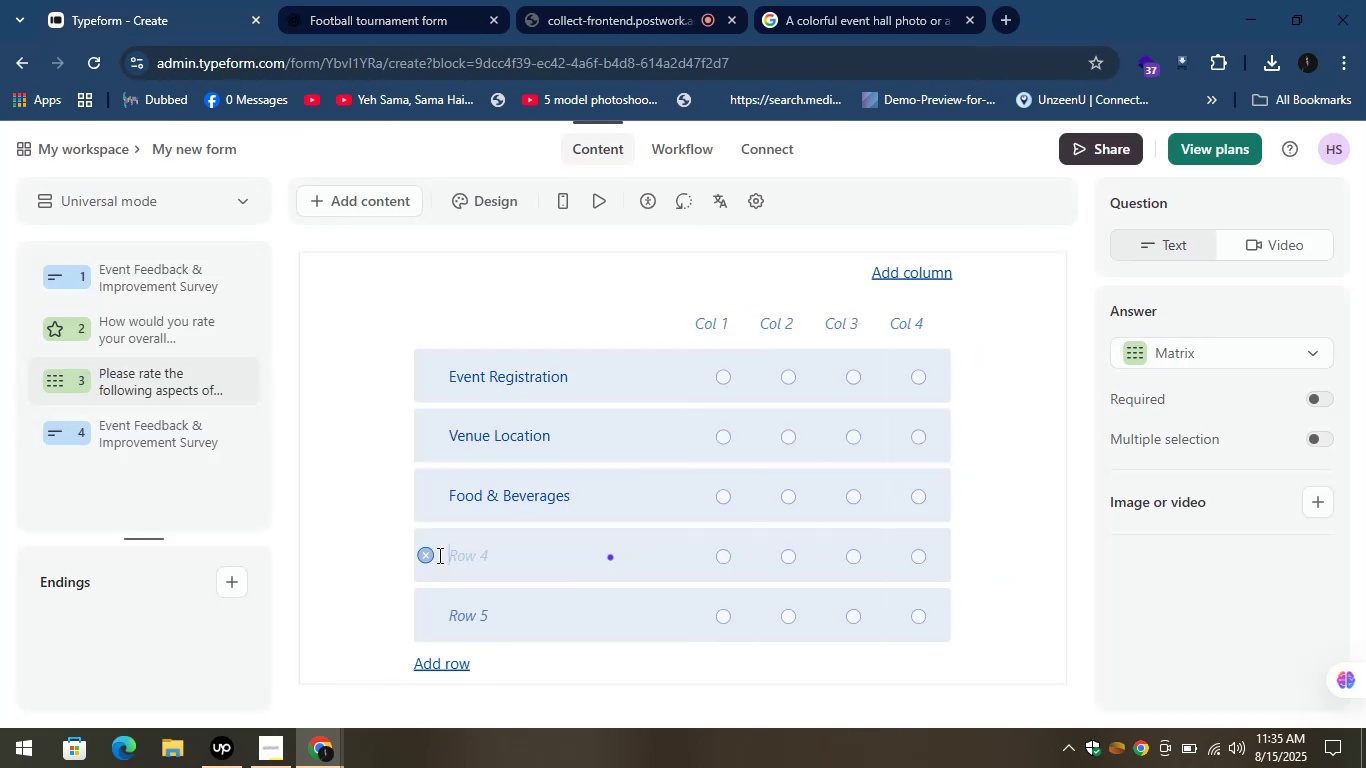 
key(Control+V)
 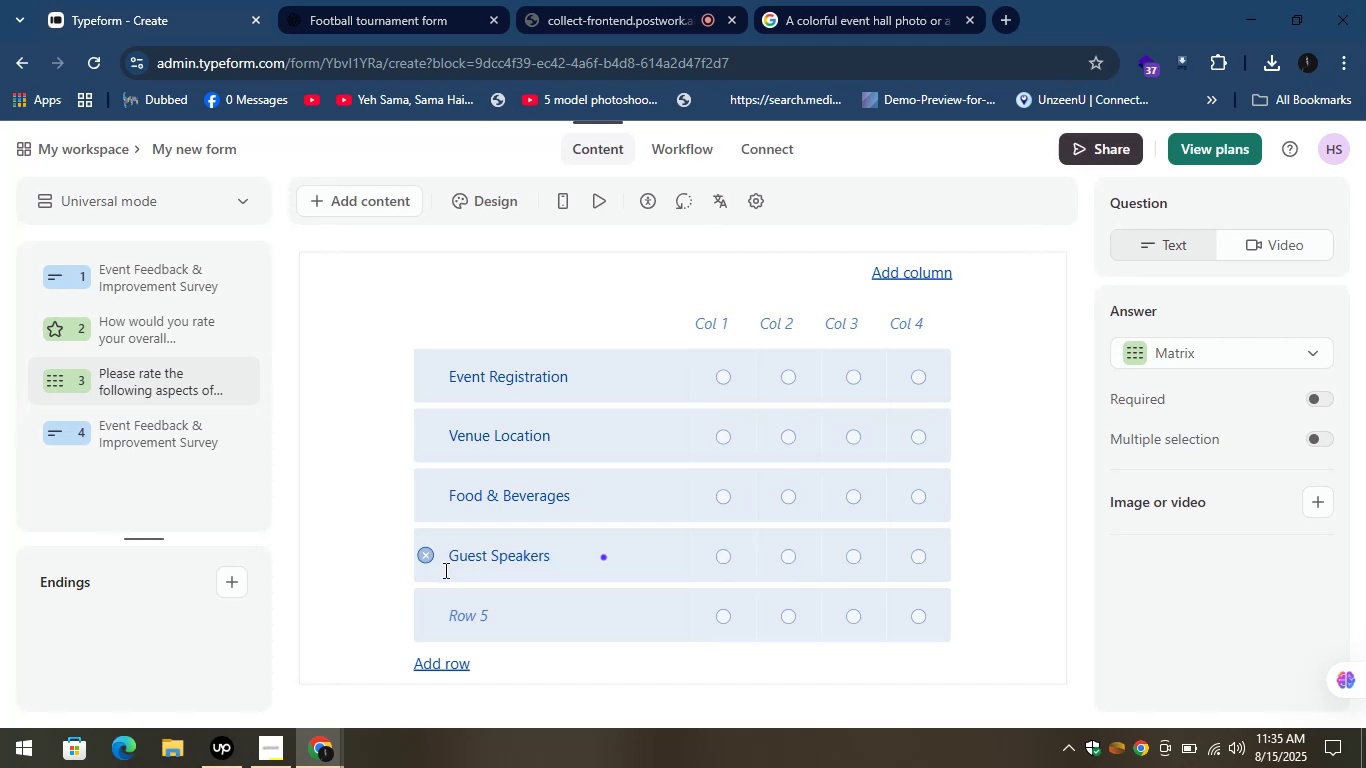 
wait(5.45)
 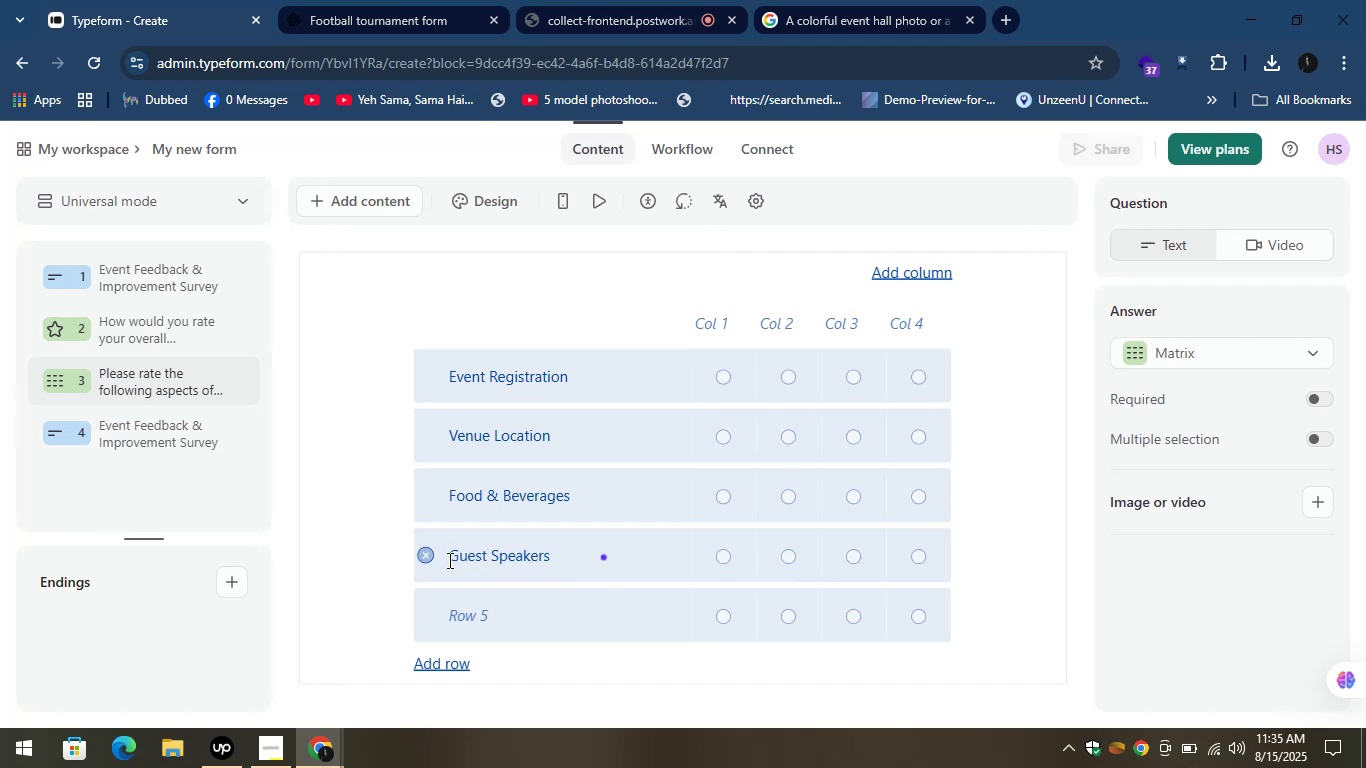 
mouse_move([266, 18])
 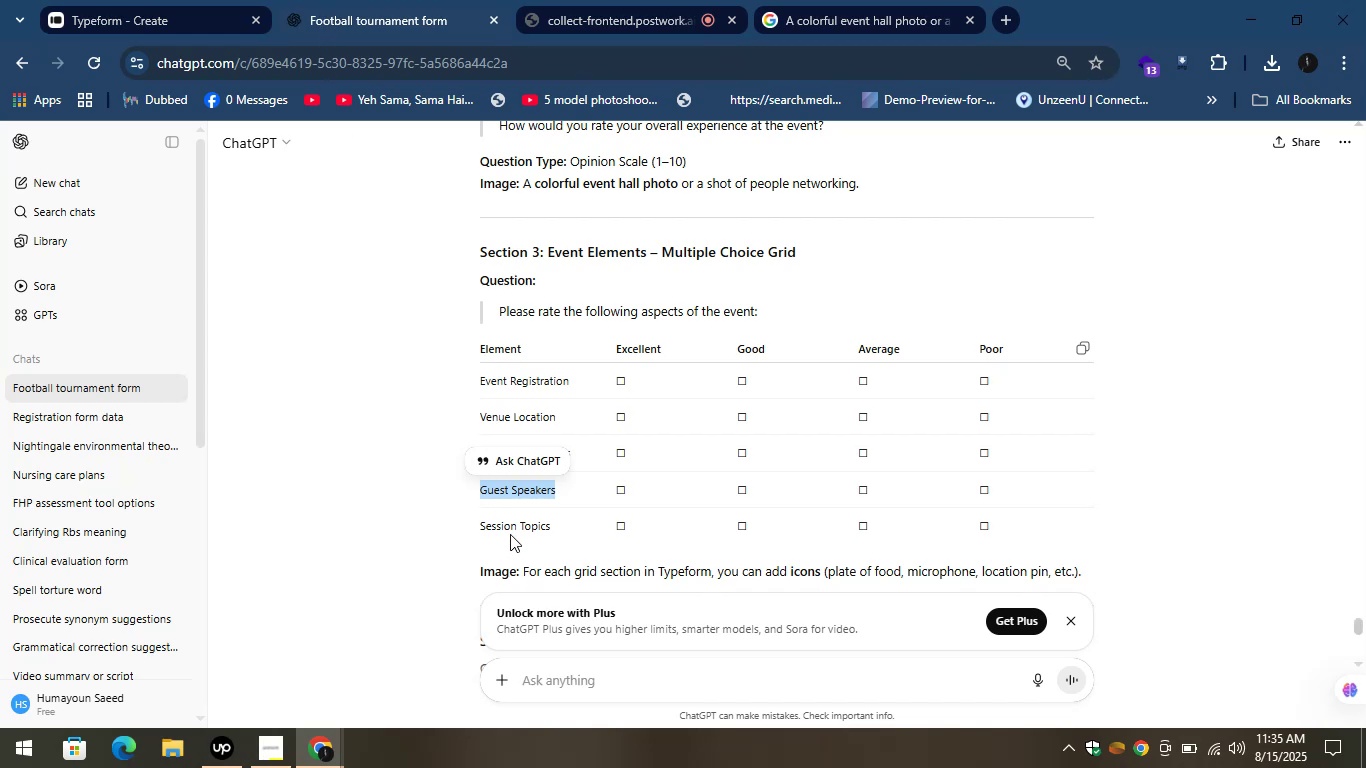 
wait(6.76)
 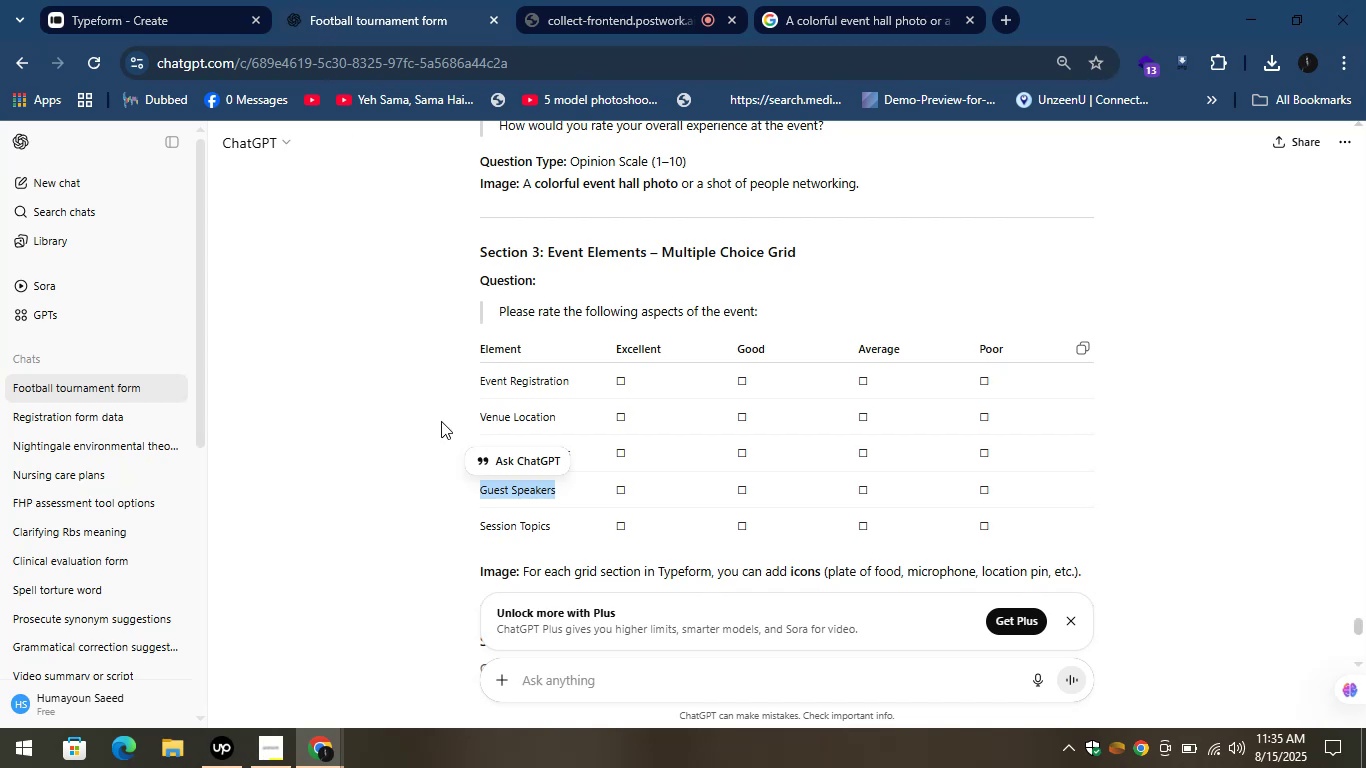 
left_click([477, 527])
 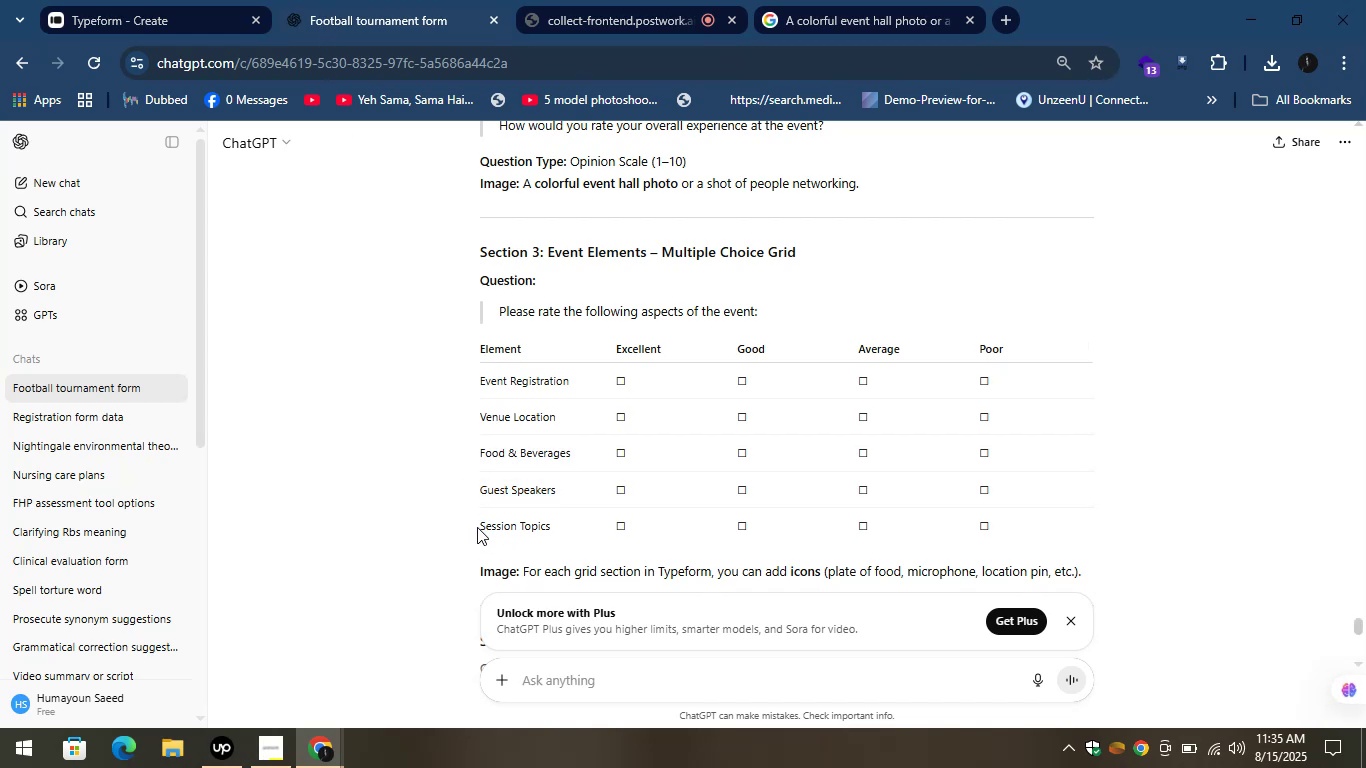 
left_click_drag(start_coordinate=[478, 526], to_coordinate=[490, 526])
 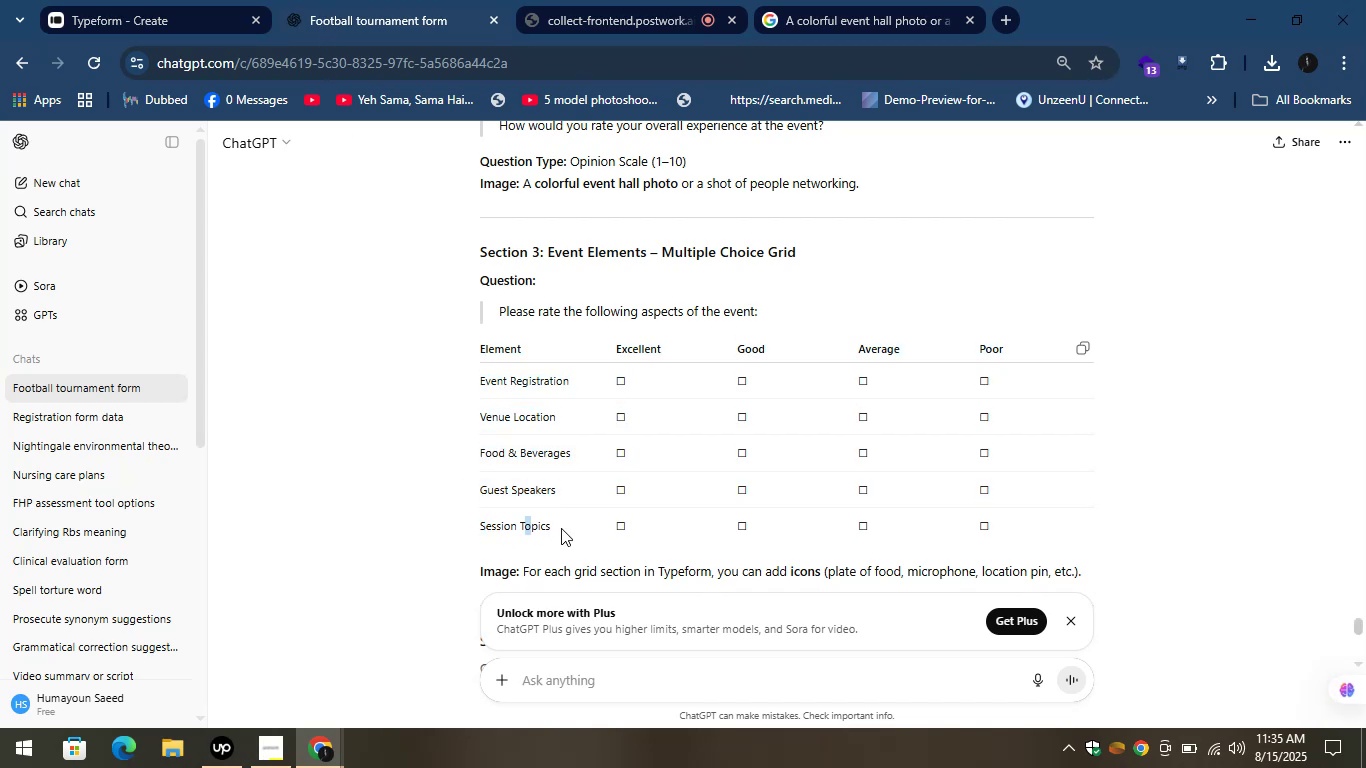 
left_click([556, 526])
 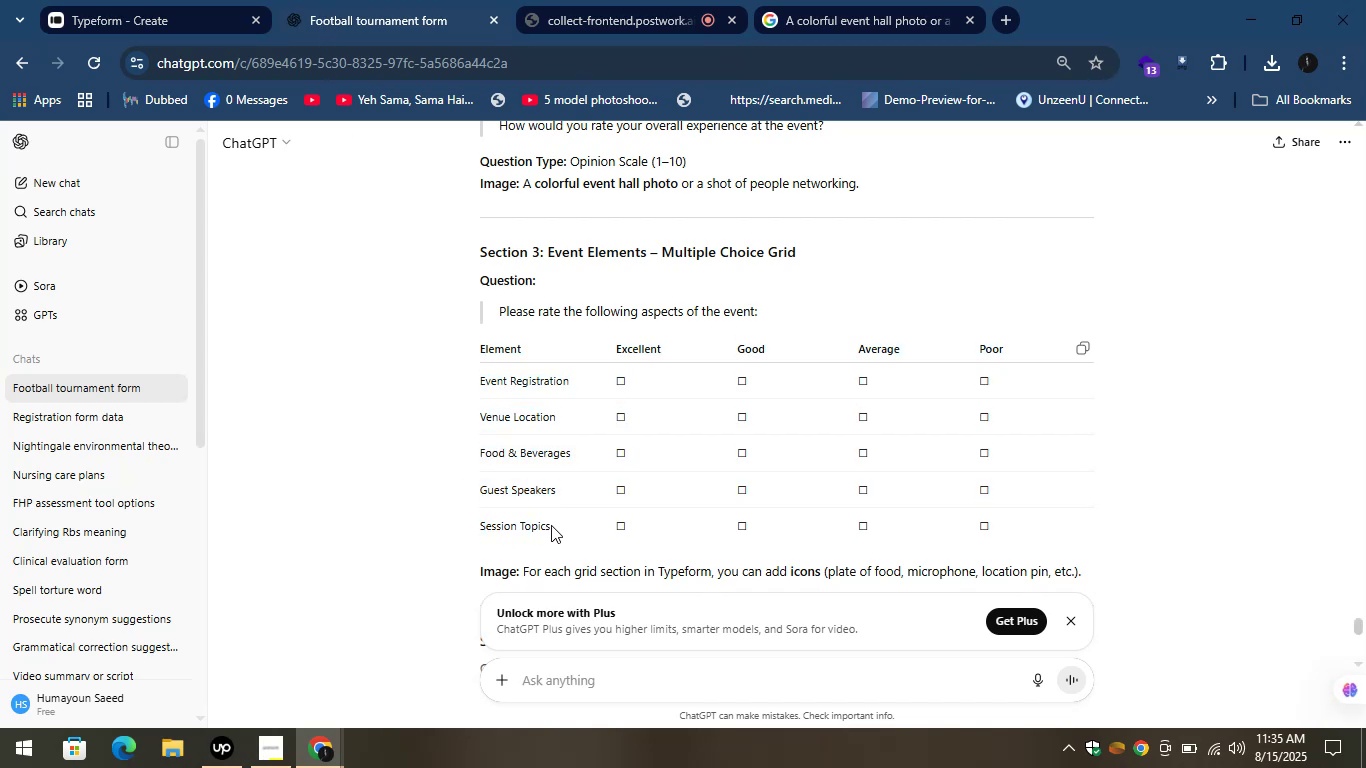 
left_click_drag(start_coordinate=[551, 525], to_coordinate=[479, 527])
 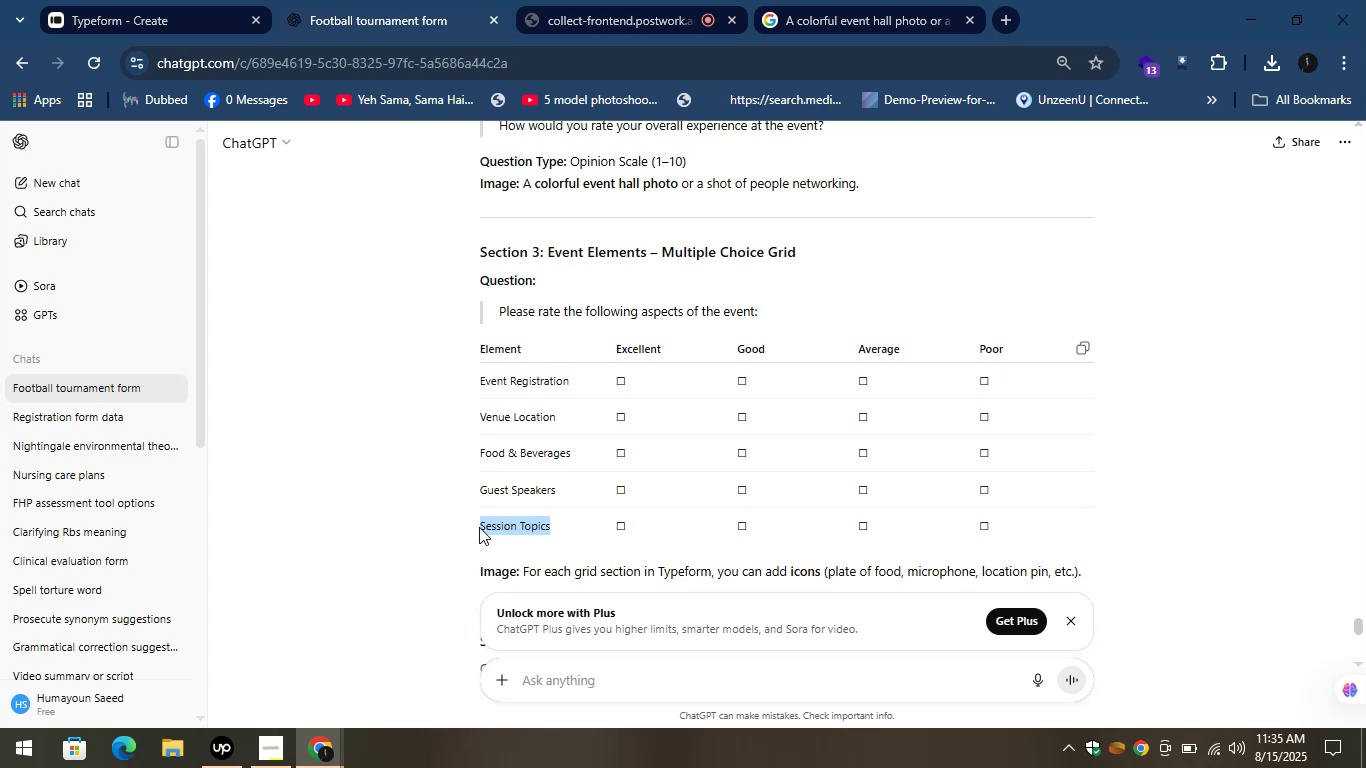 
key(Control+ControlLeft)
 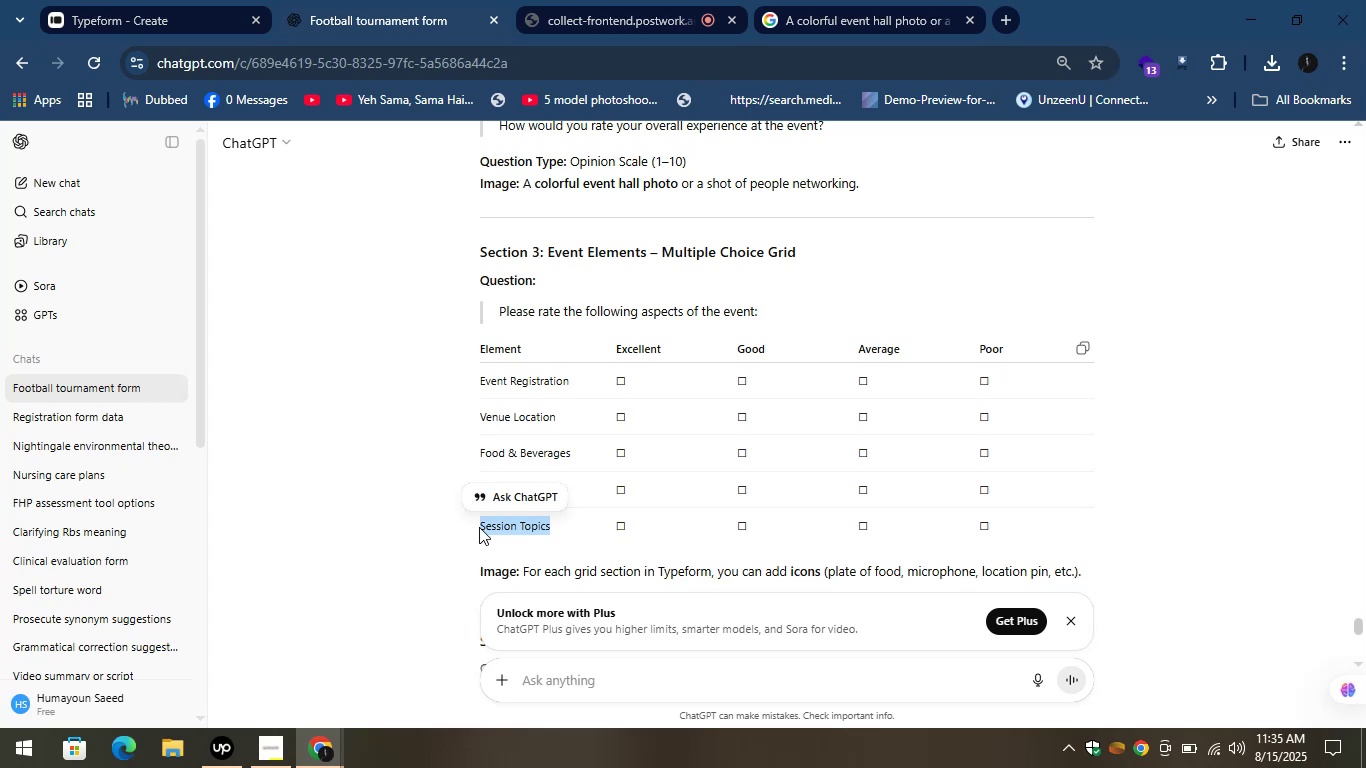 
key(Control+C)
 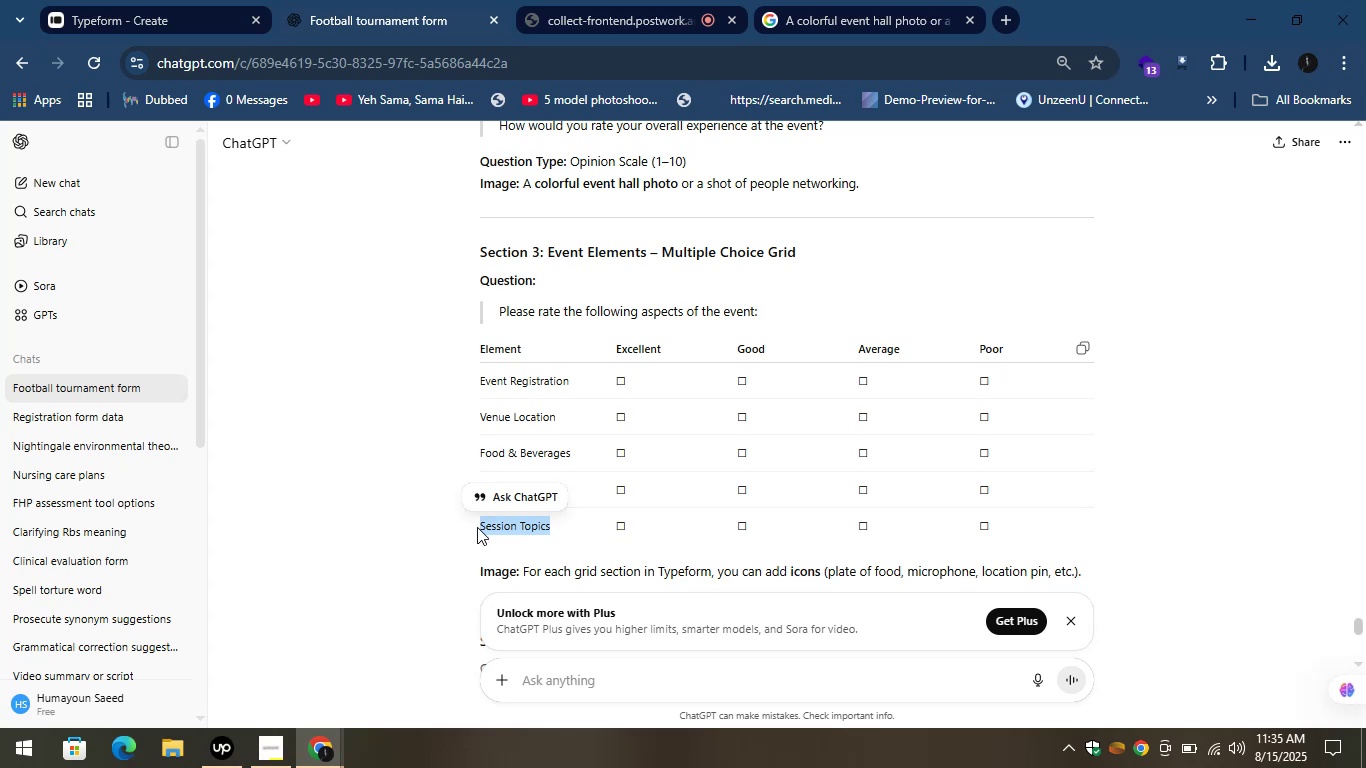 
key(Control+C)
 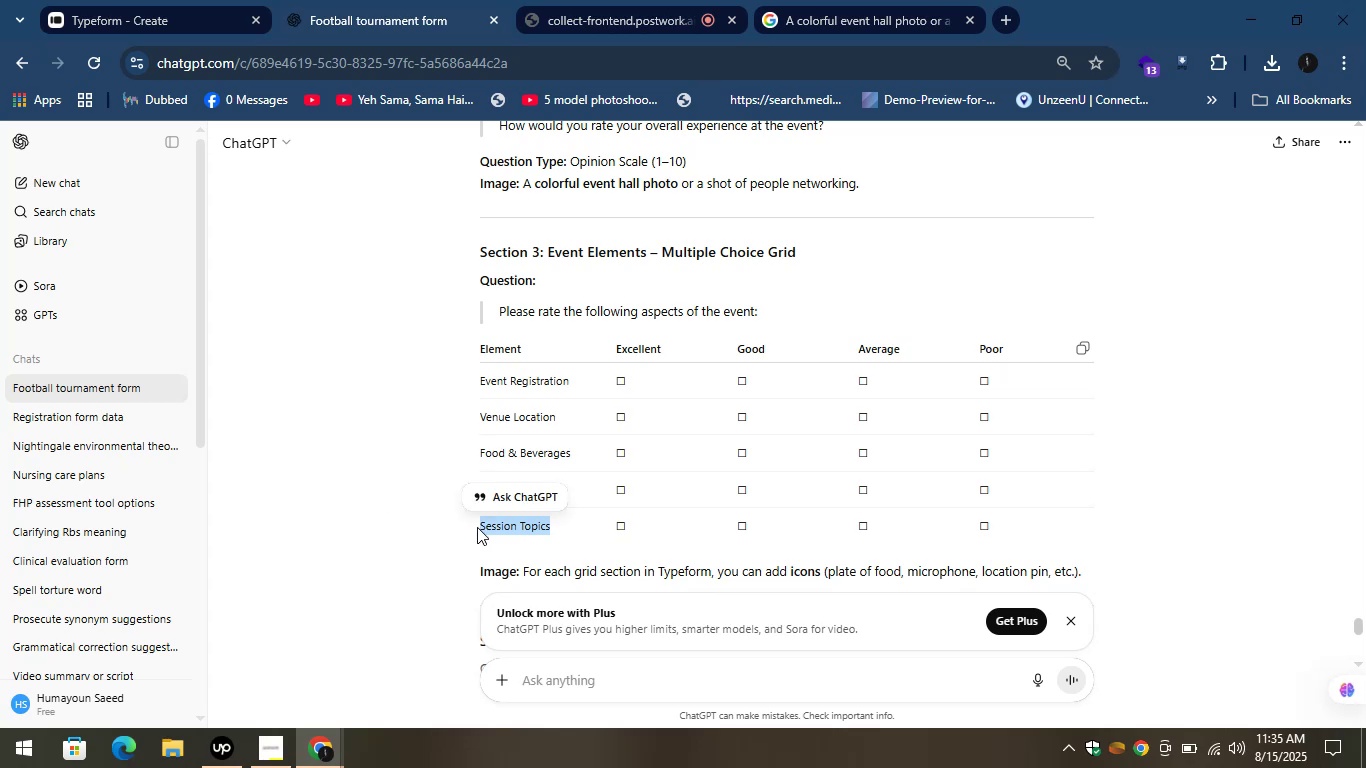 
key(Control+C)
 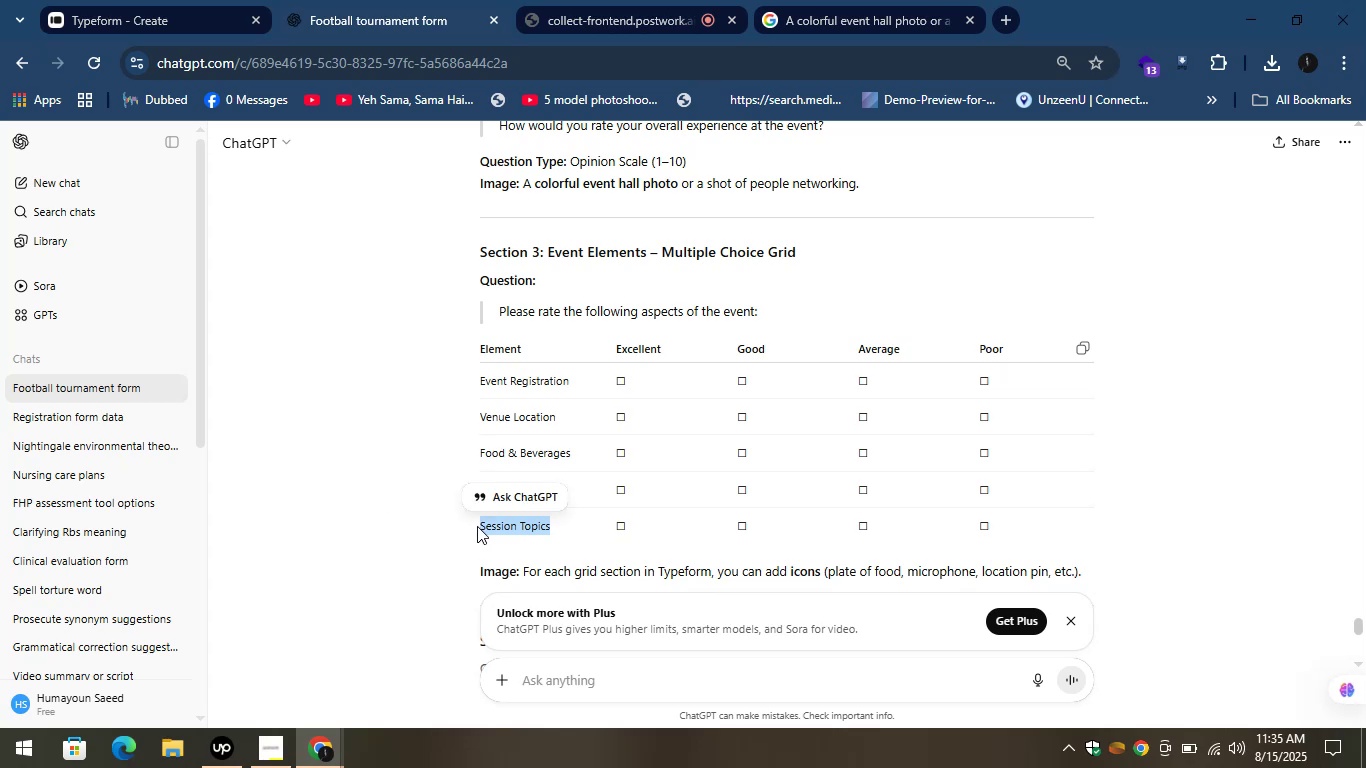 
key(Control+C)
 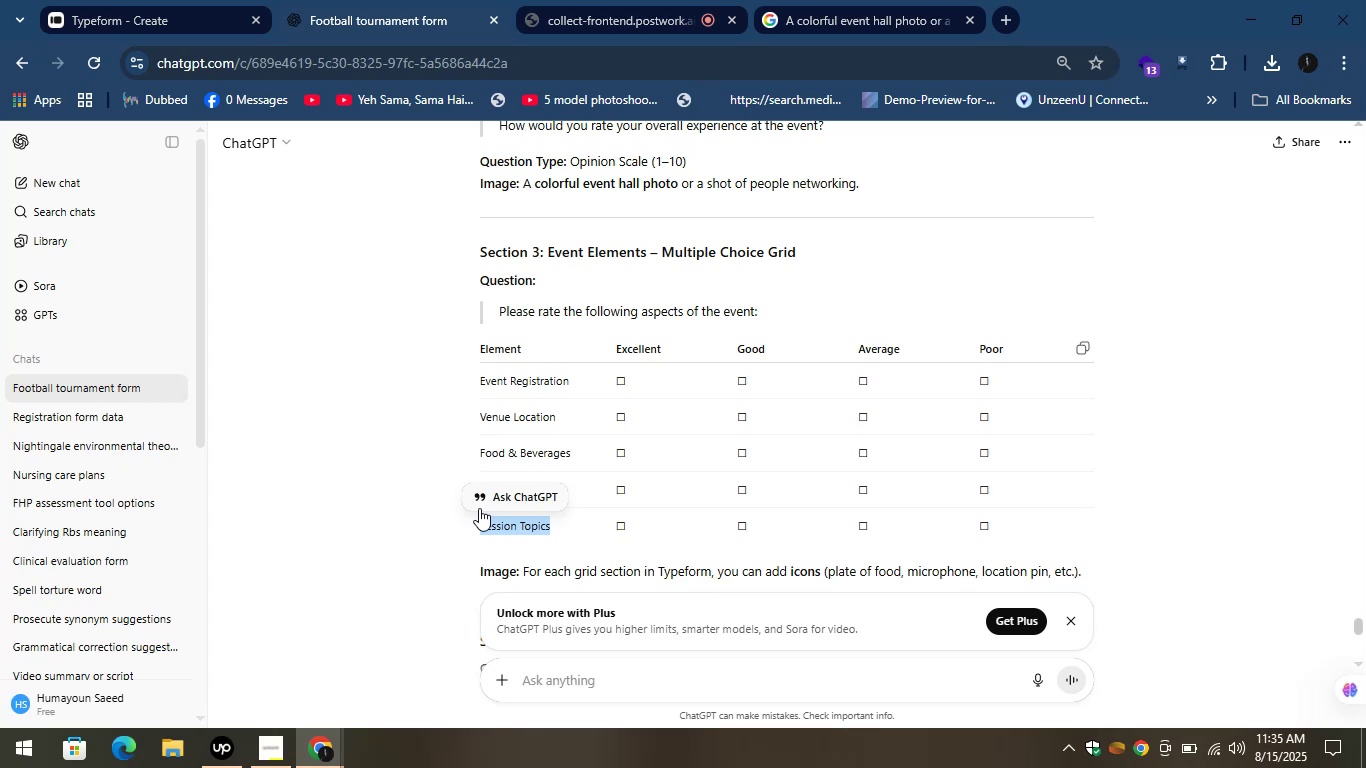 
wait(30.28)
 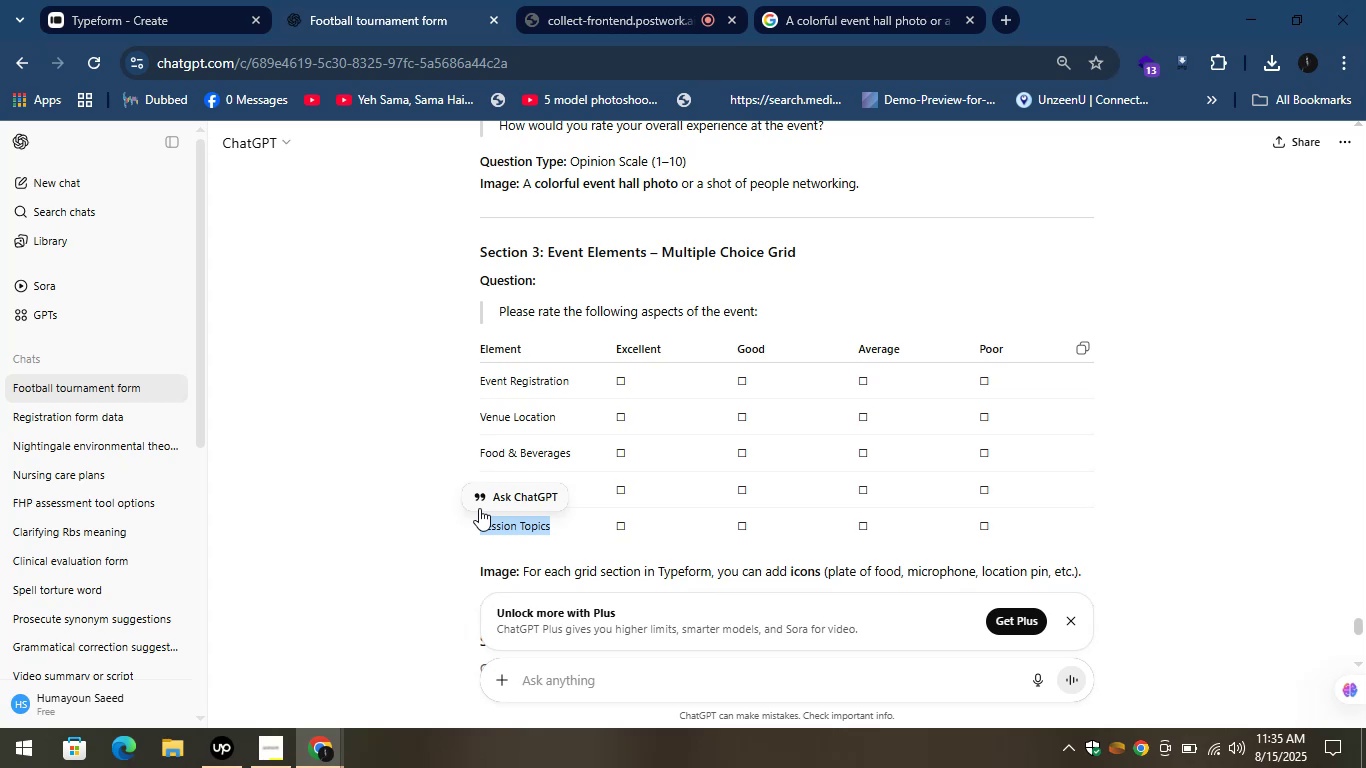 
left_click([116, 0])
 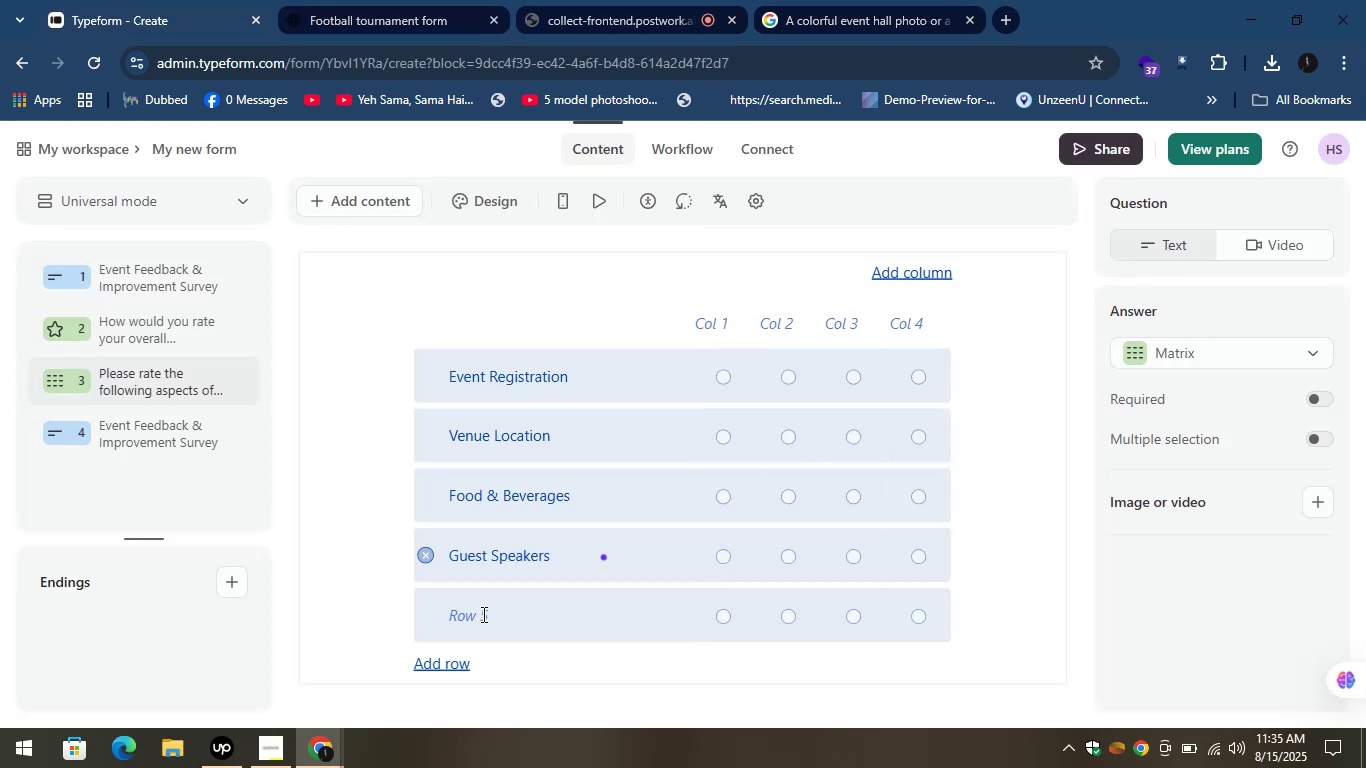 
left_click([496, 621])
 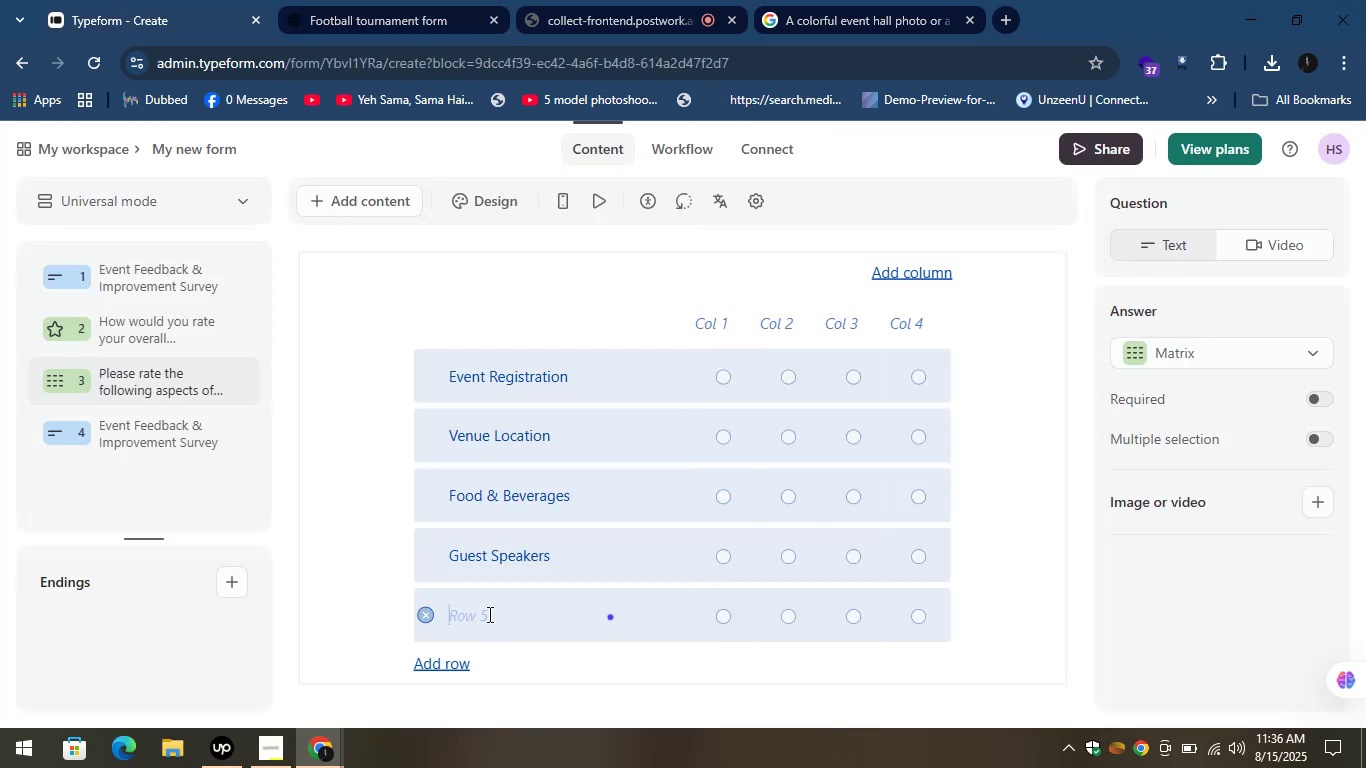 
key(Control+V)
 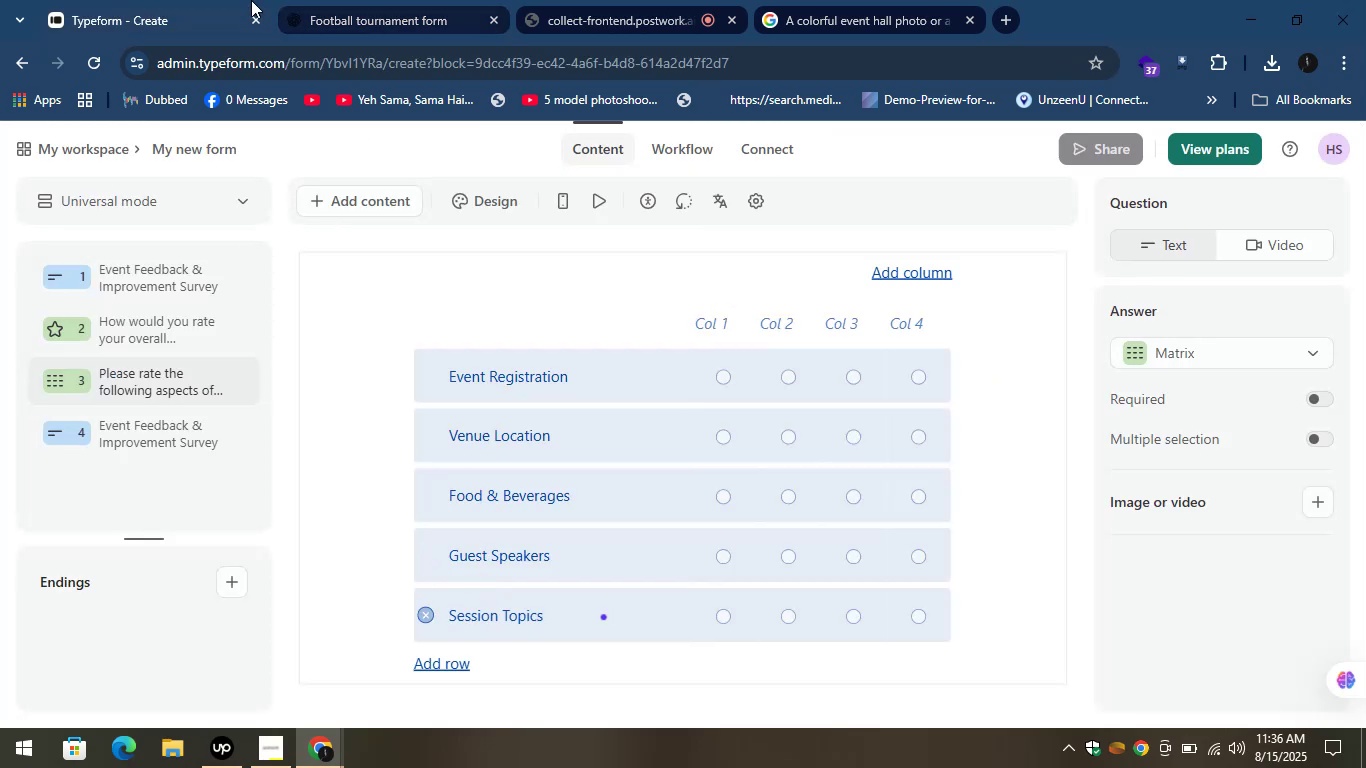 
left_click([384, 0])
 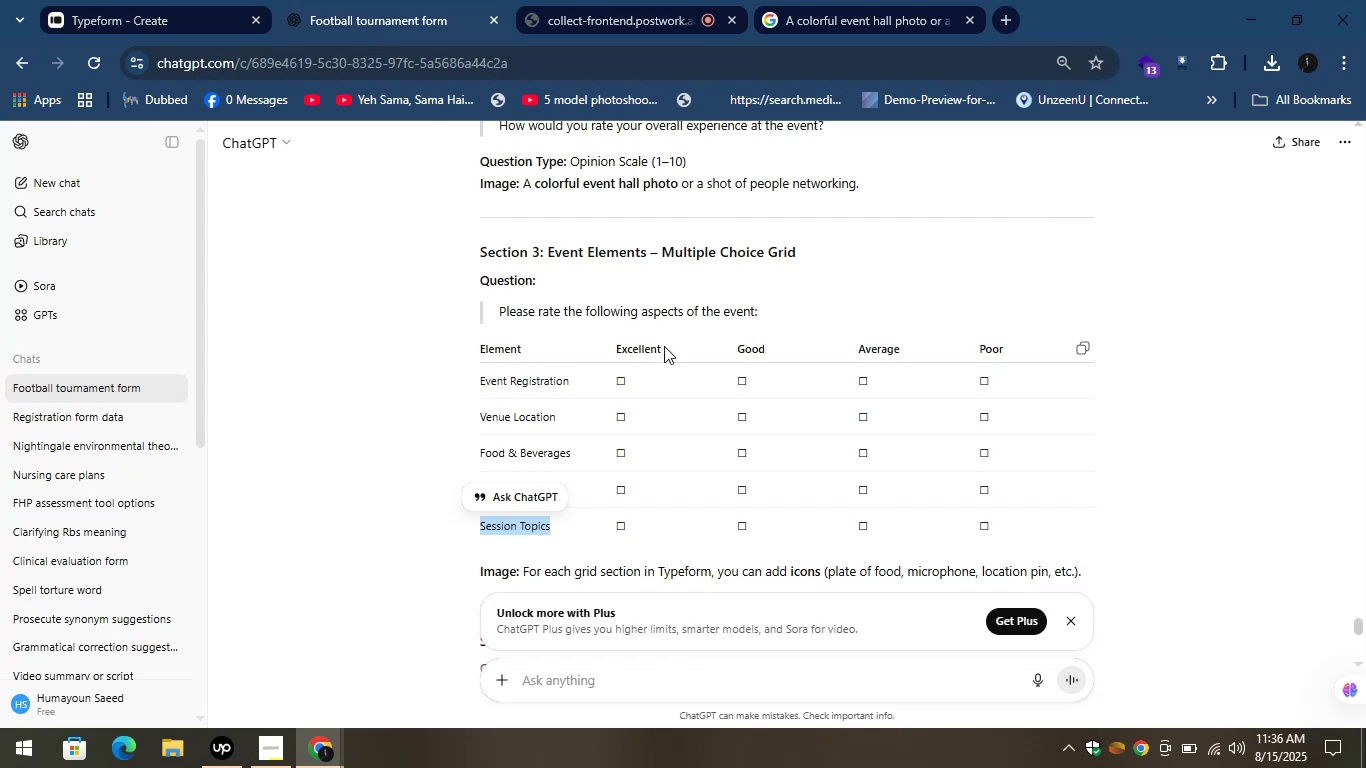 
wait(5.65)
 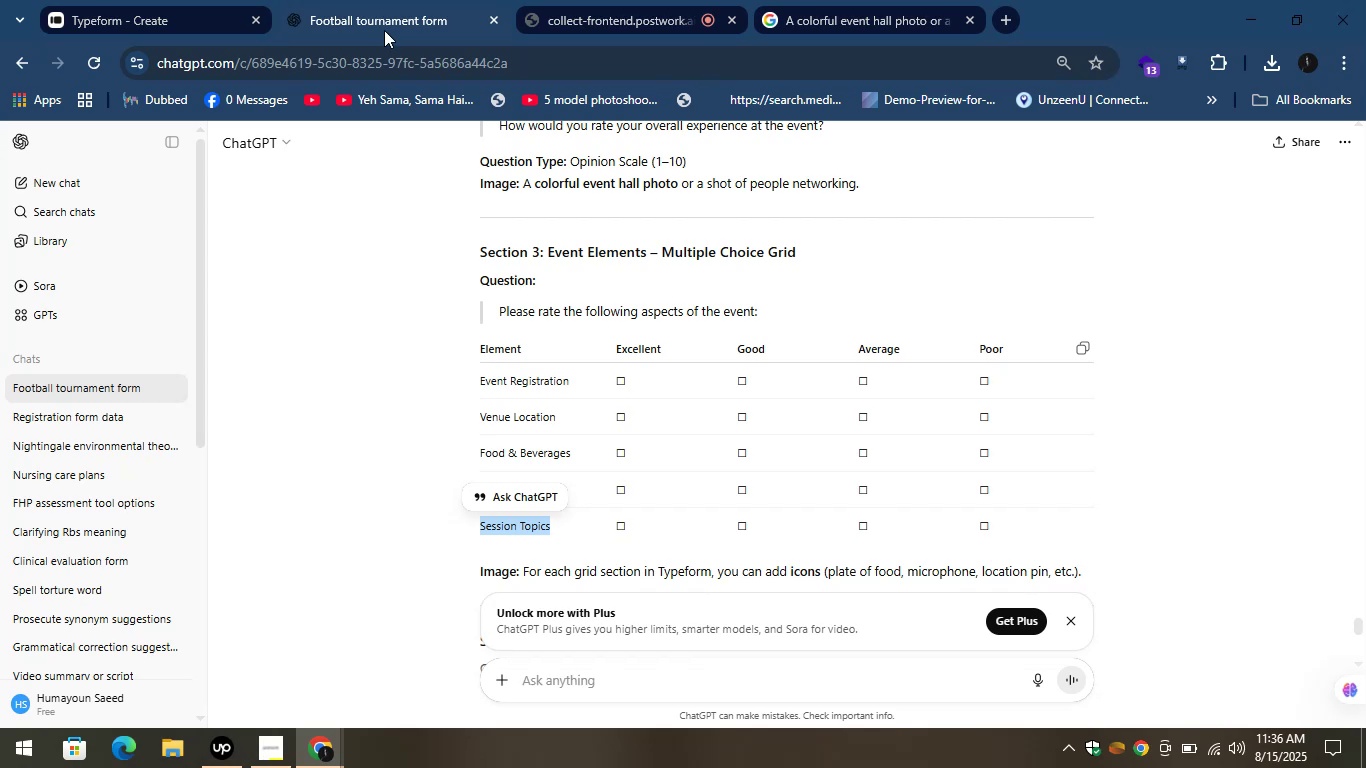 
left_click([609, 347])
 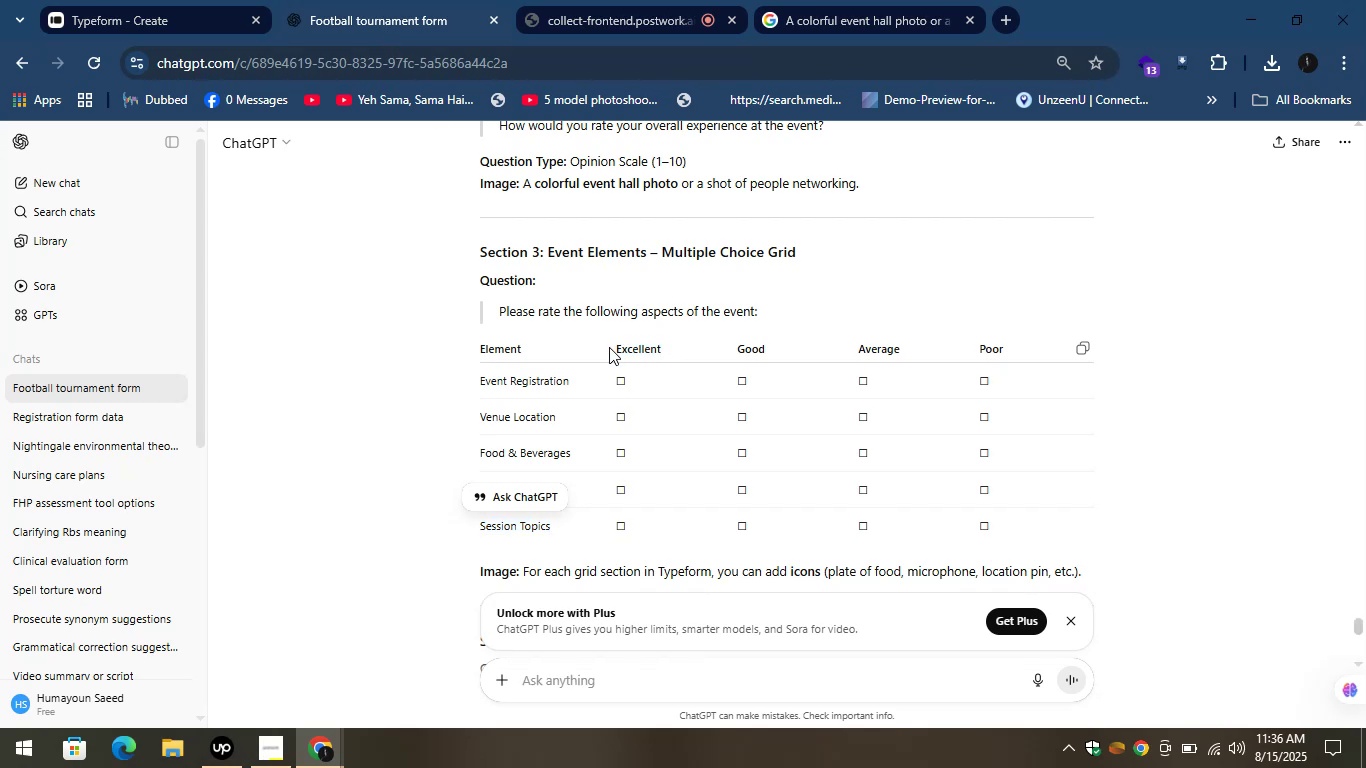 
left_click([609, 347])
 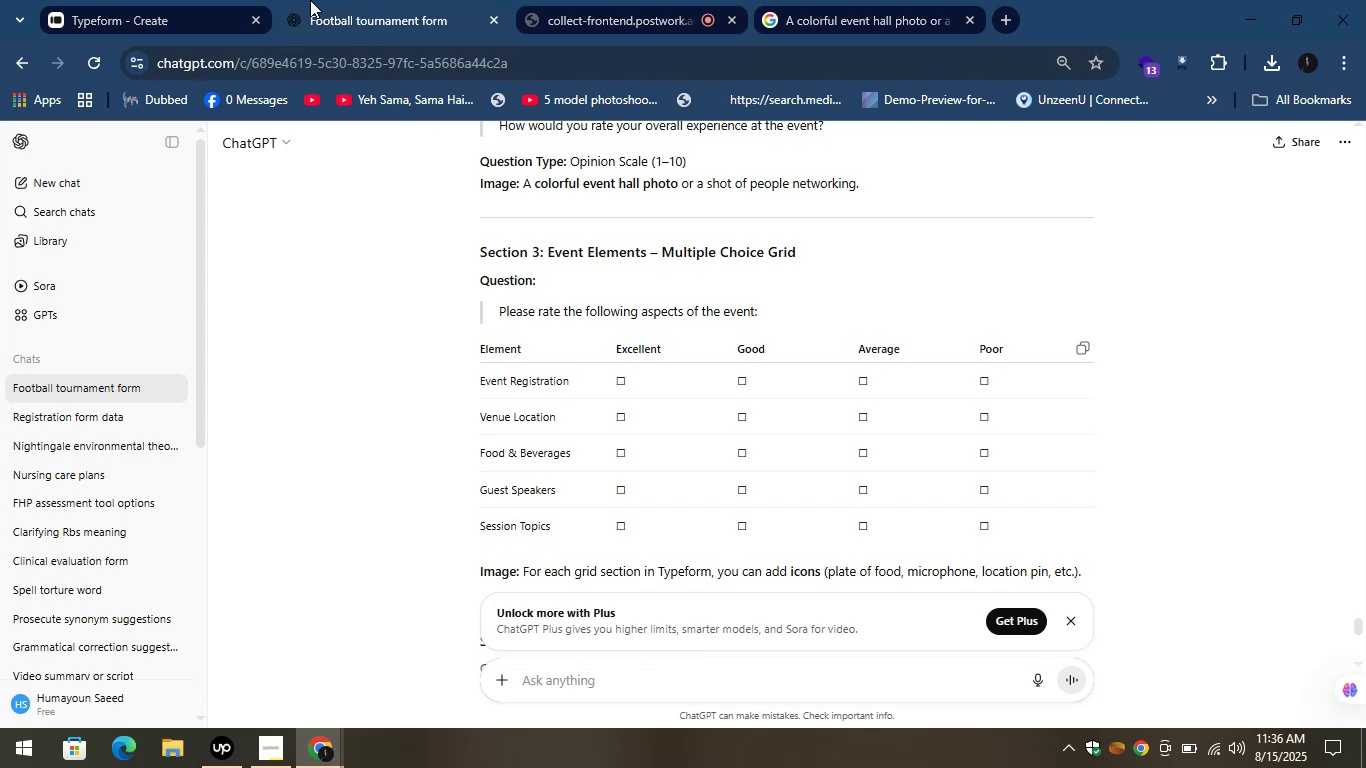 
left_click([164, 0])
 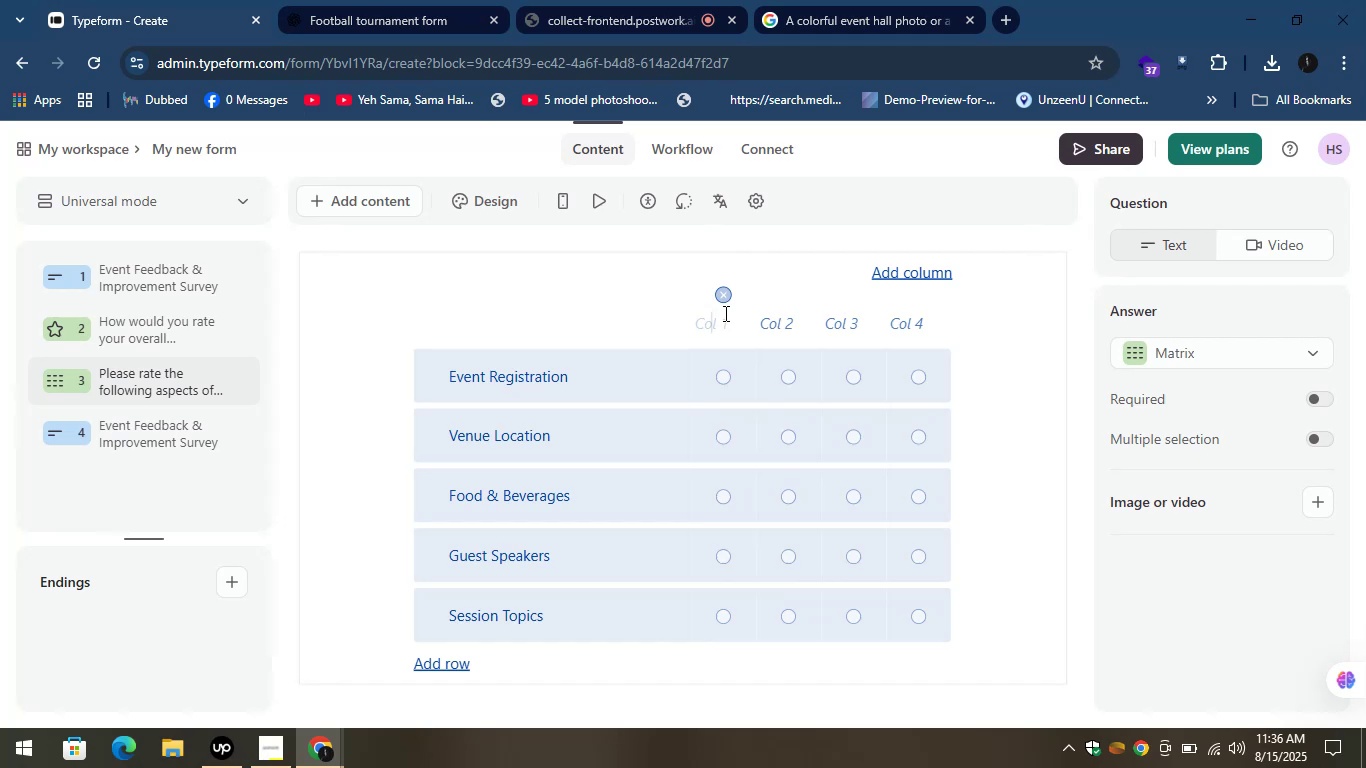 
key(CapsLock)
 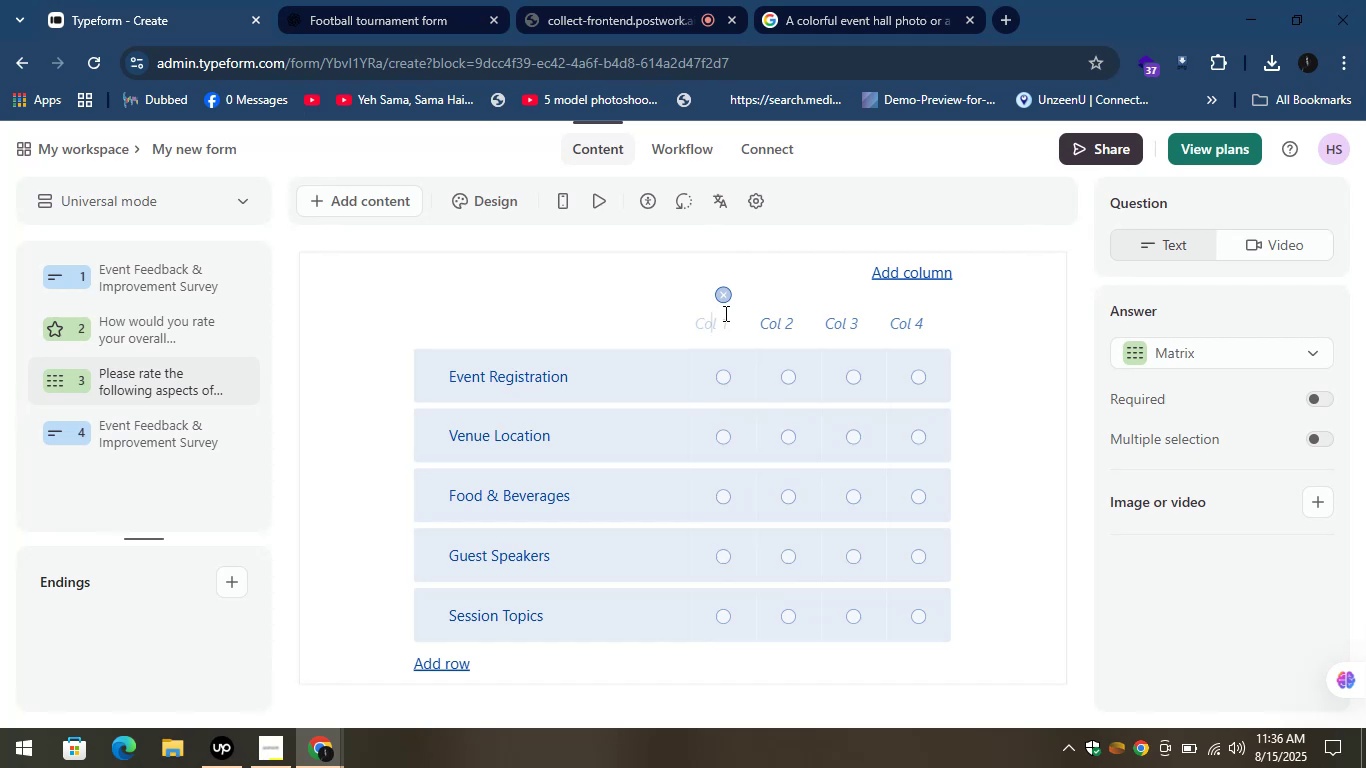 
key(E)
 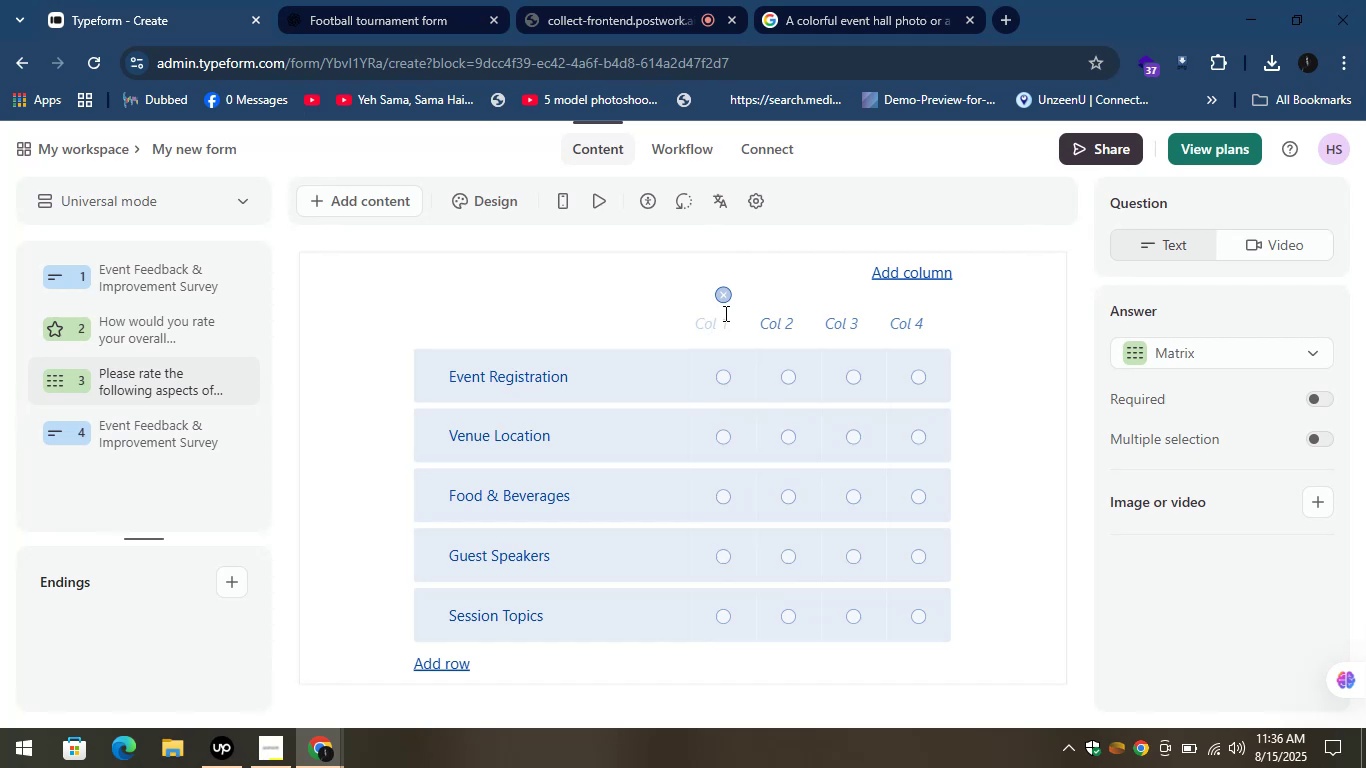 
key(CapsLock)
 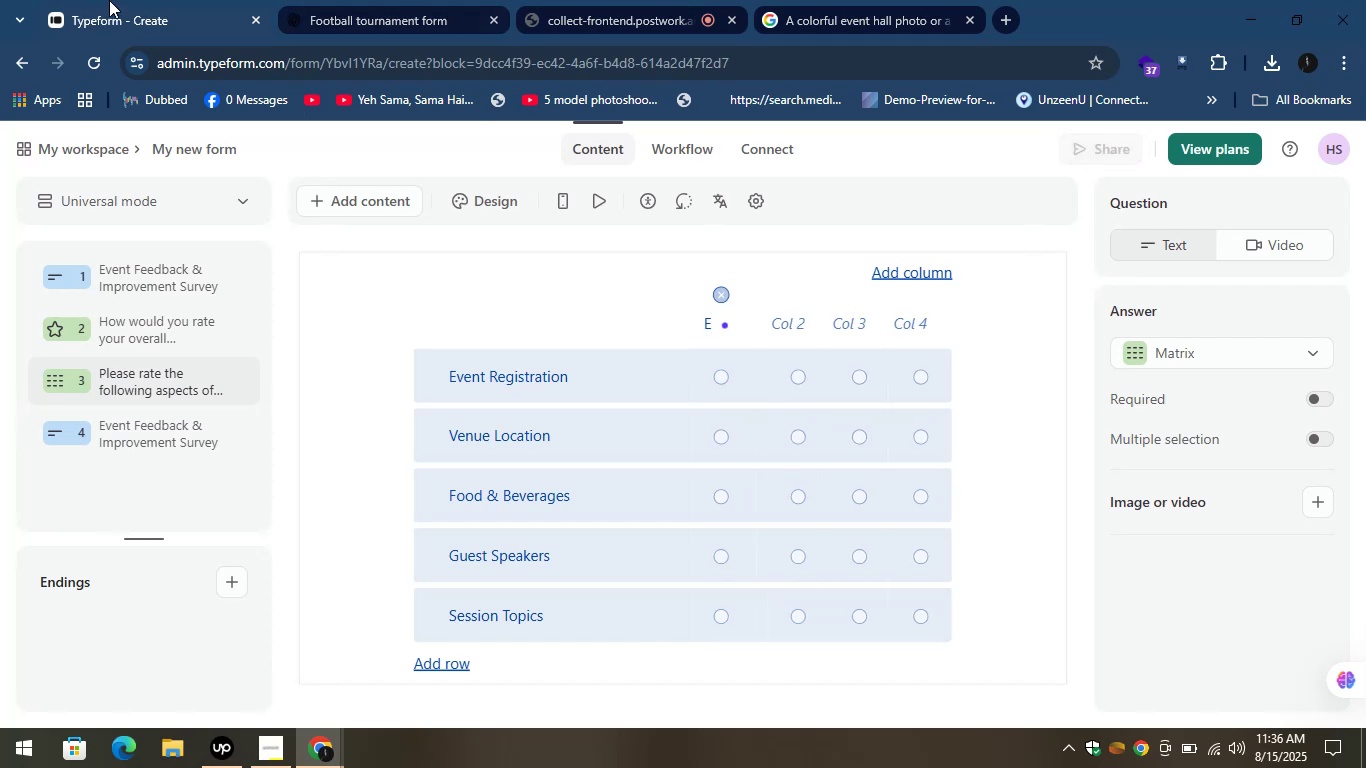 
left_click([338, 0])
 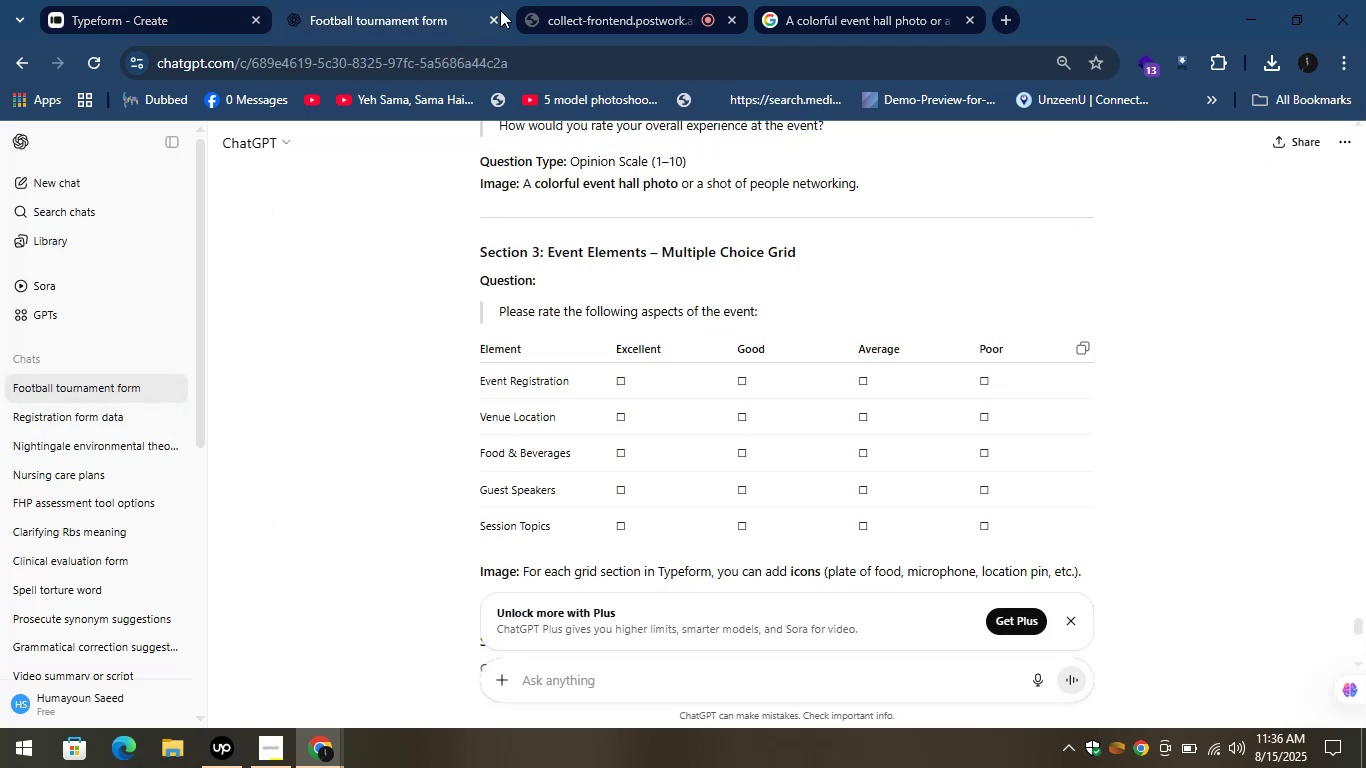 
left_click([120, 0])
 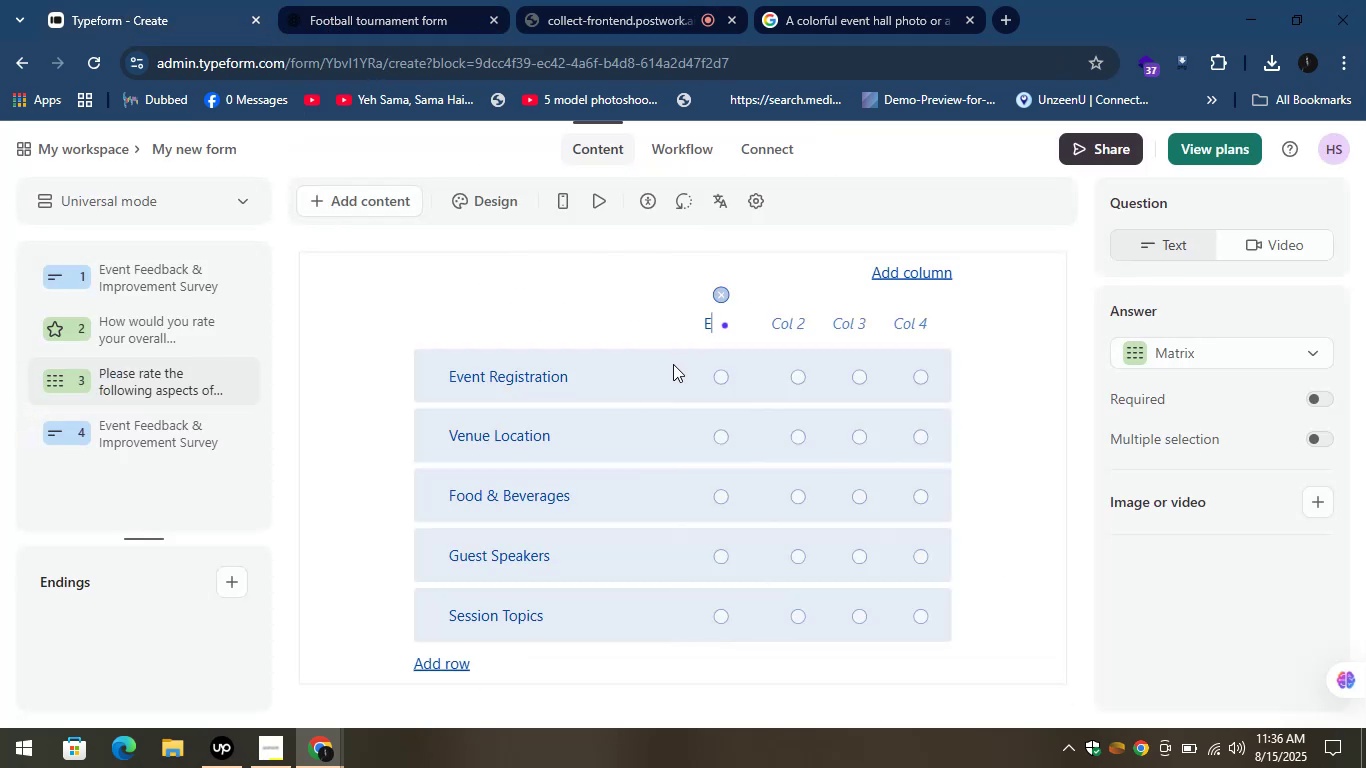 
type(xecellent)
 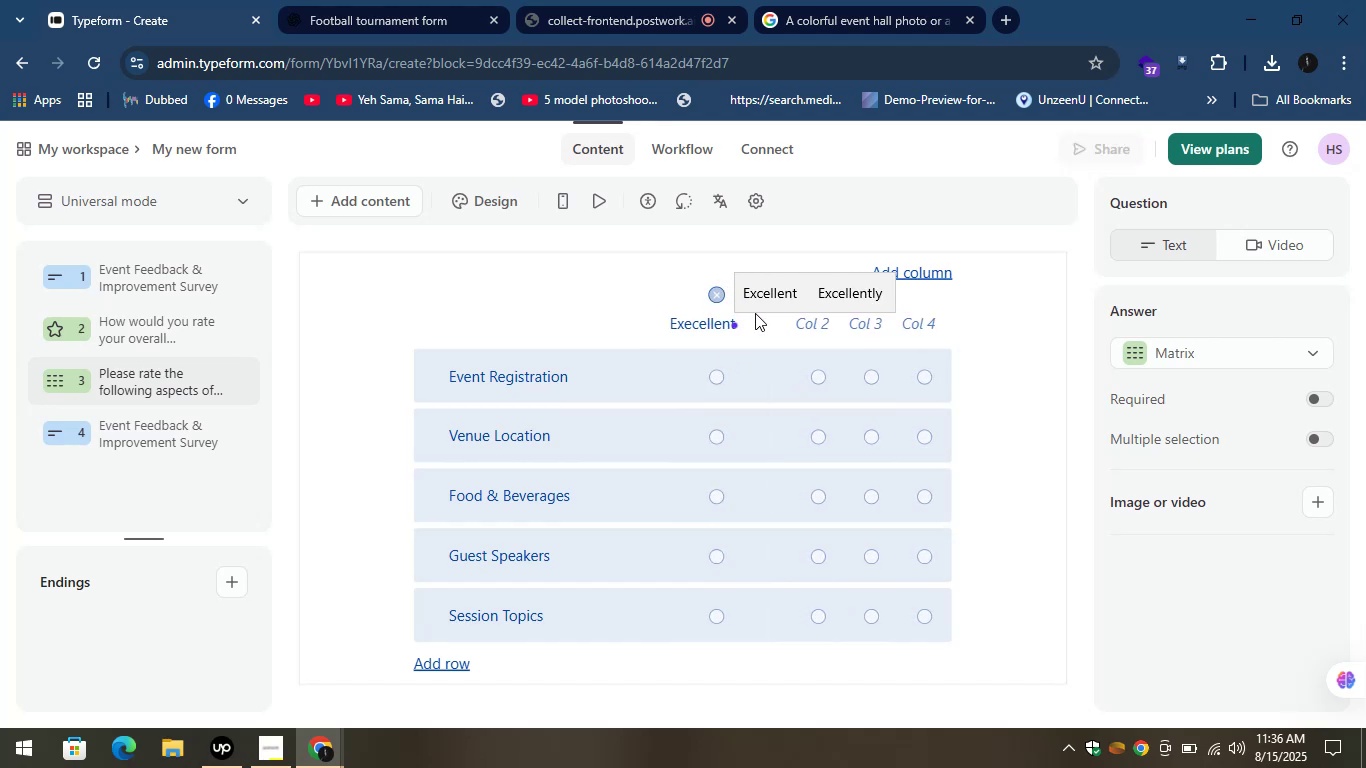 
left_click([764, 301])
 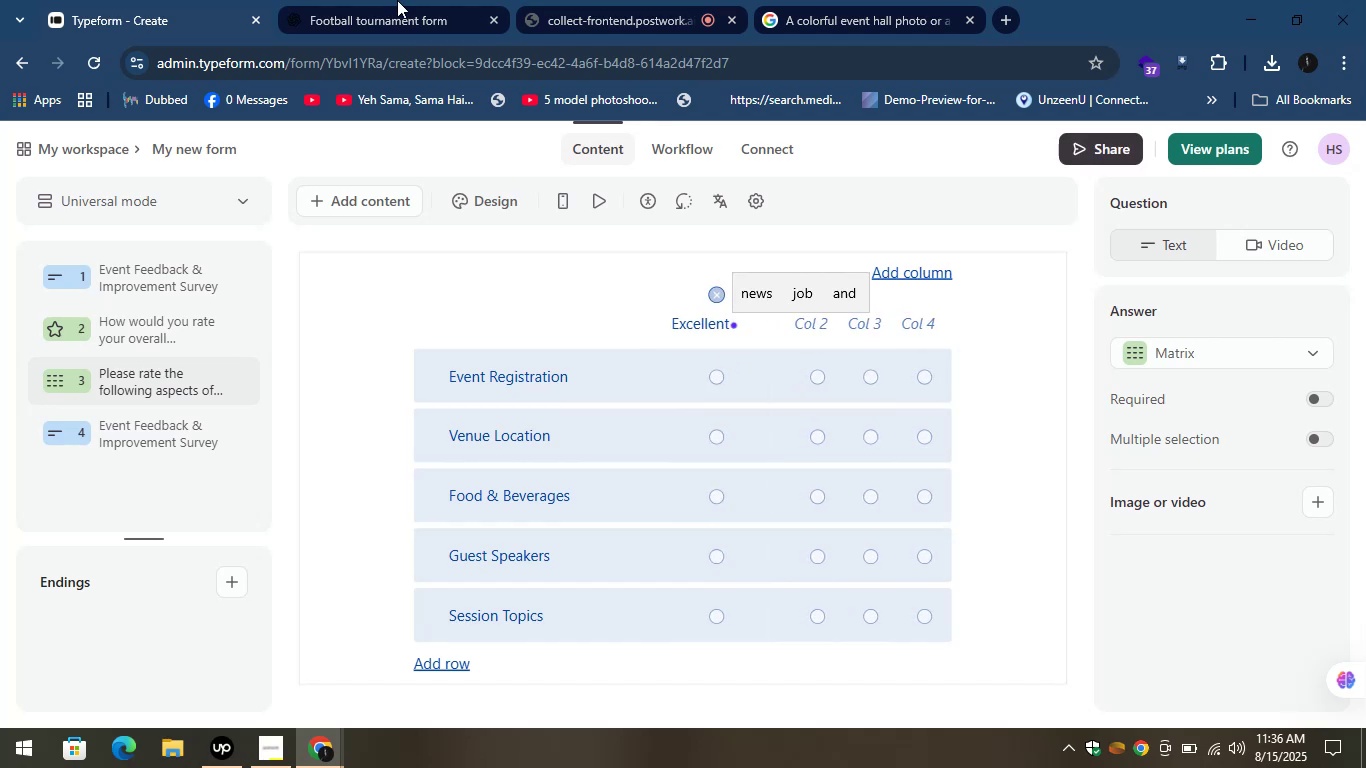 
left_click_drag(start_coordinate=[92, 0], to_coordinate=[101, 0])
 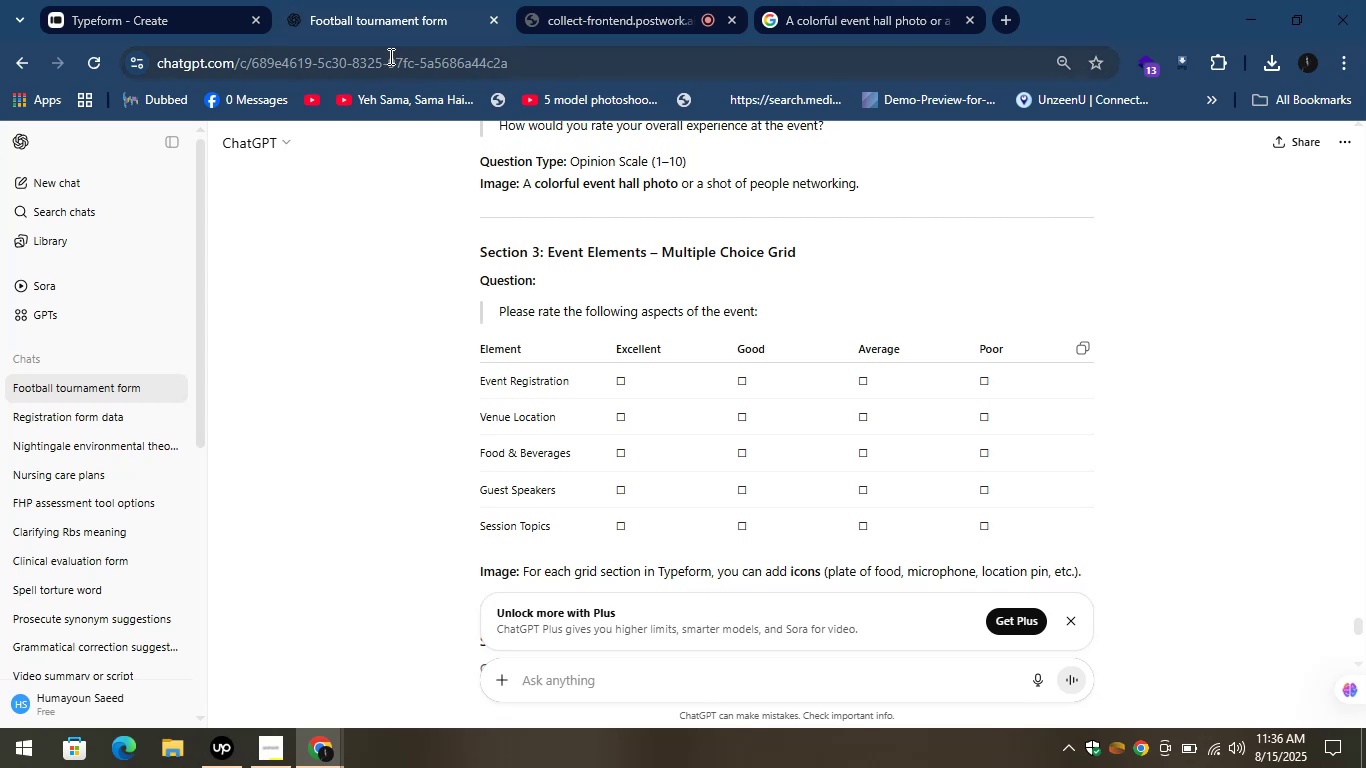 
left_click([150, 0])
 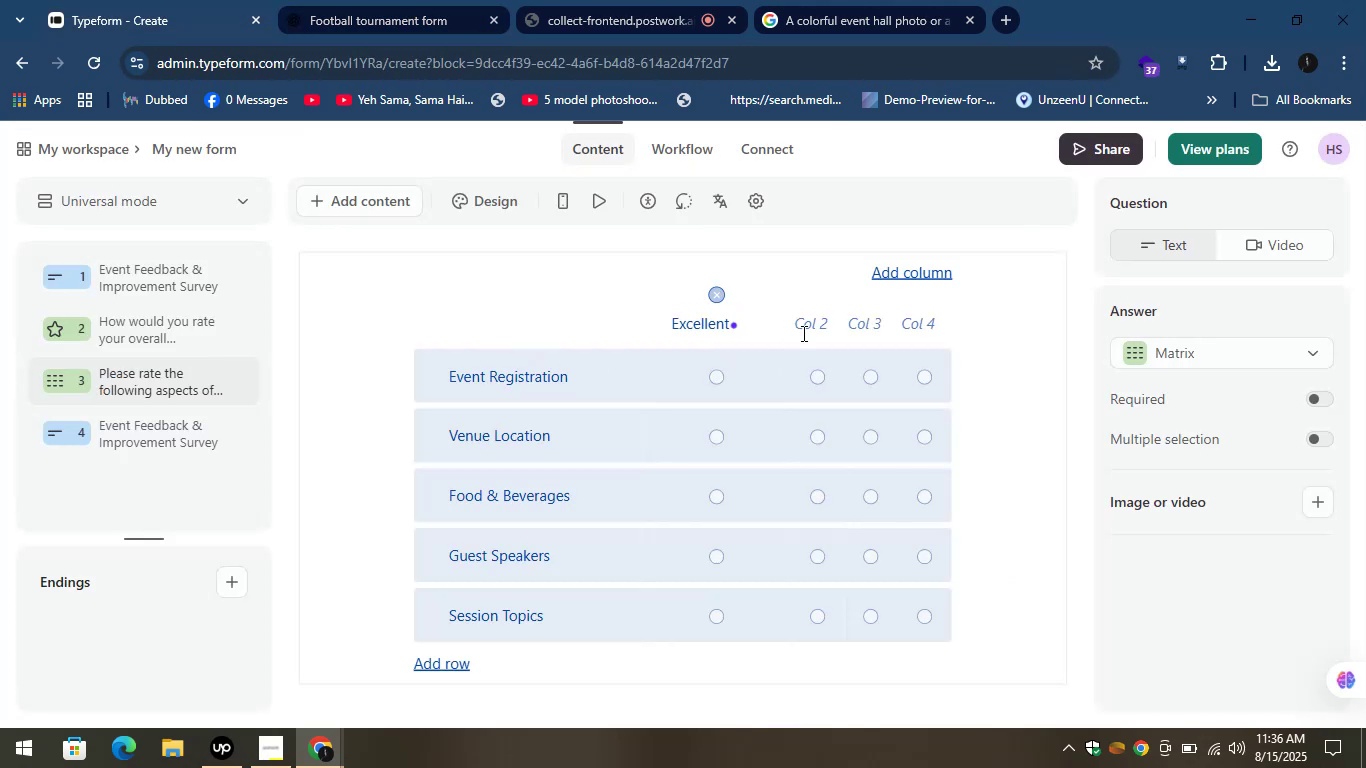 
left_click([810, 327])
 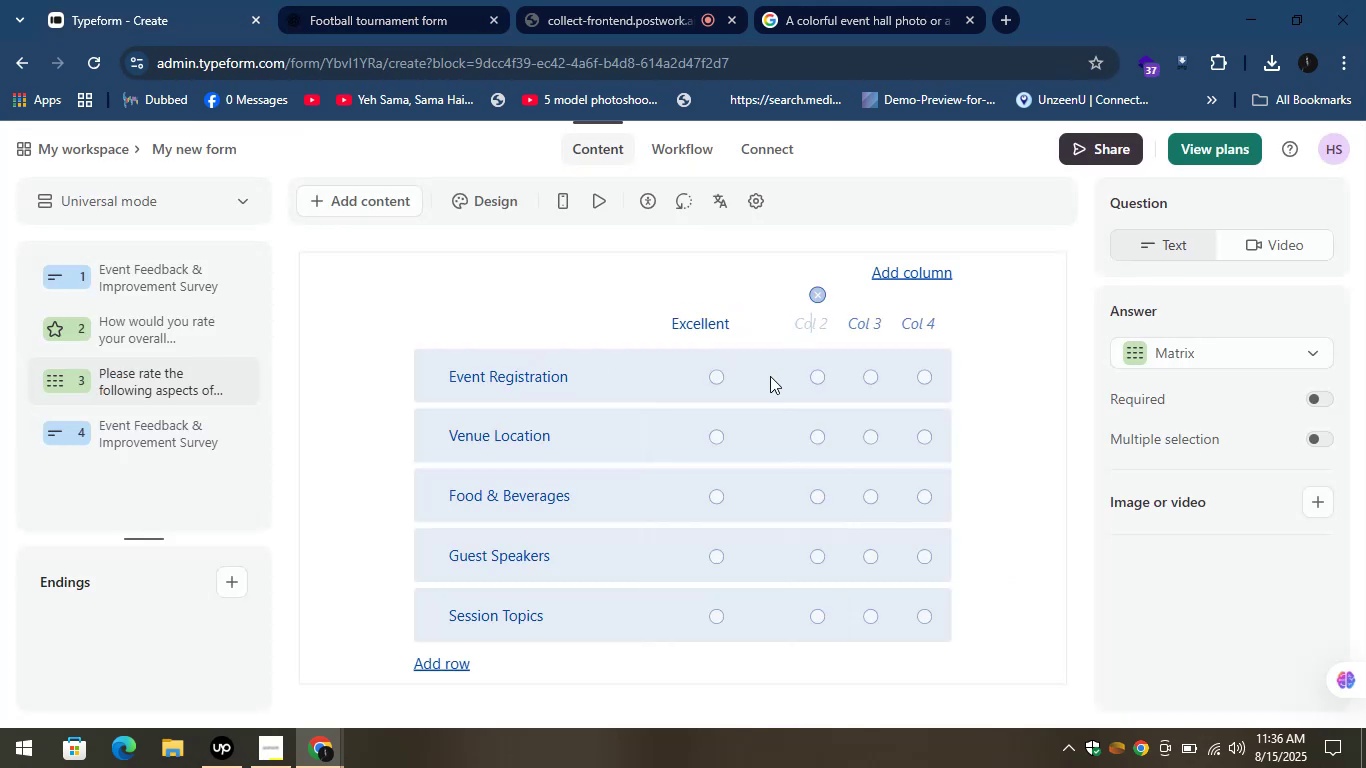 
type(Good)
 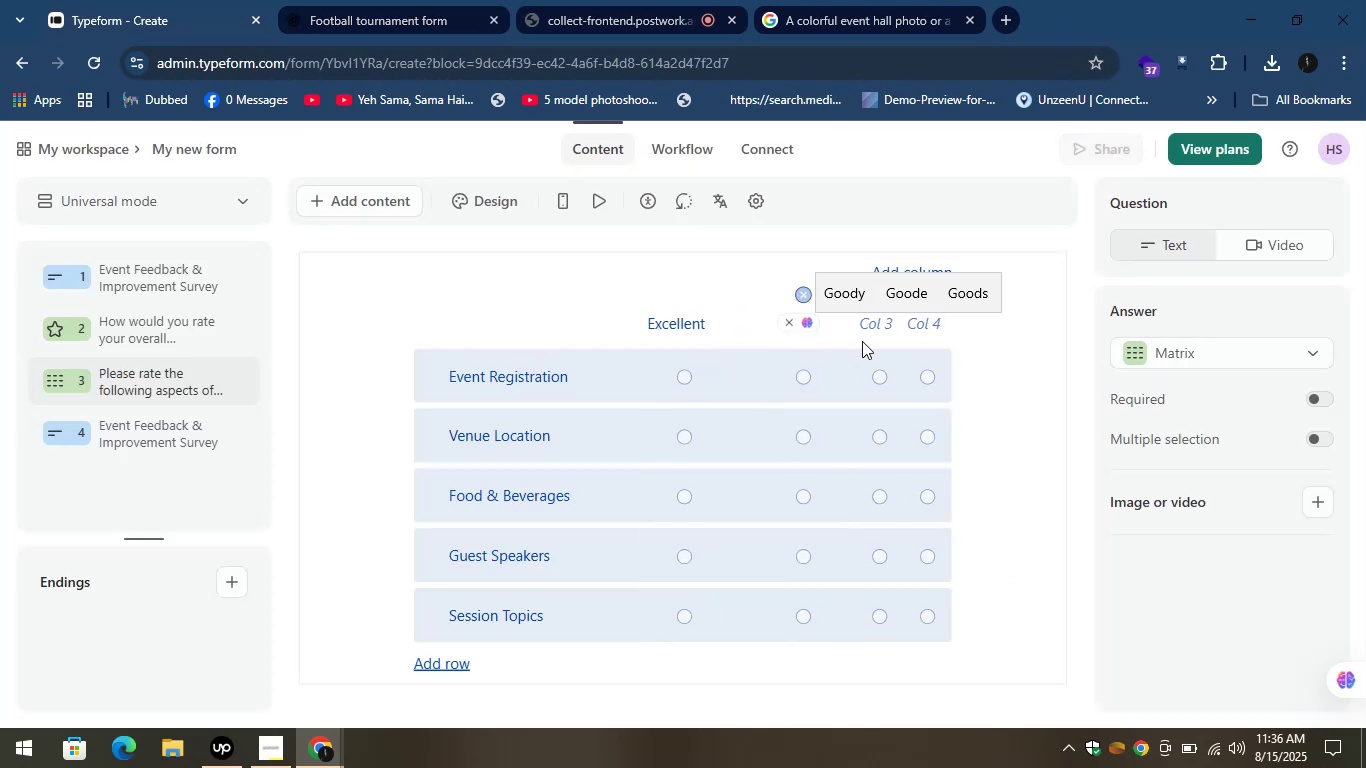 
left_click([872, 324])
 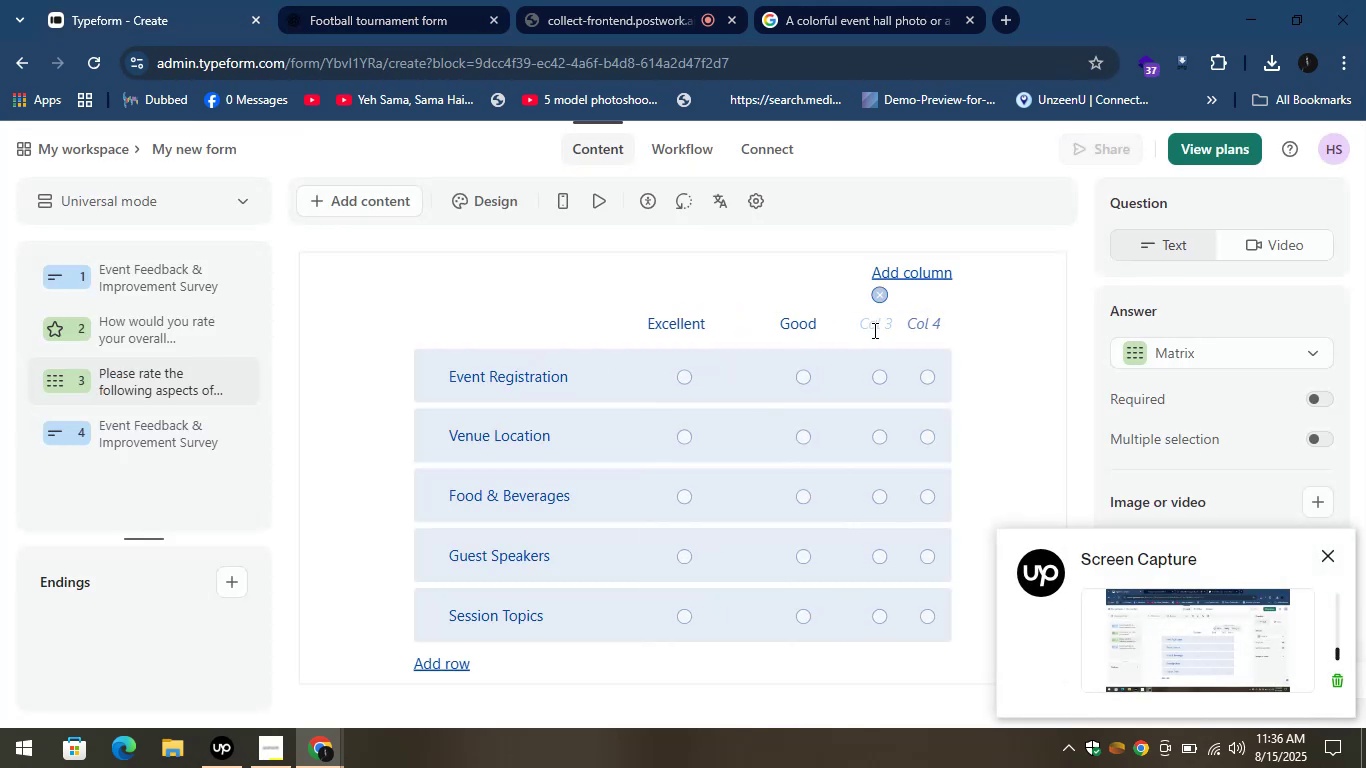 
type(Average)
 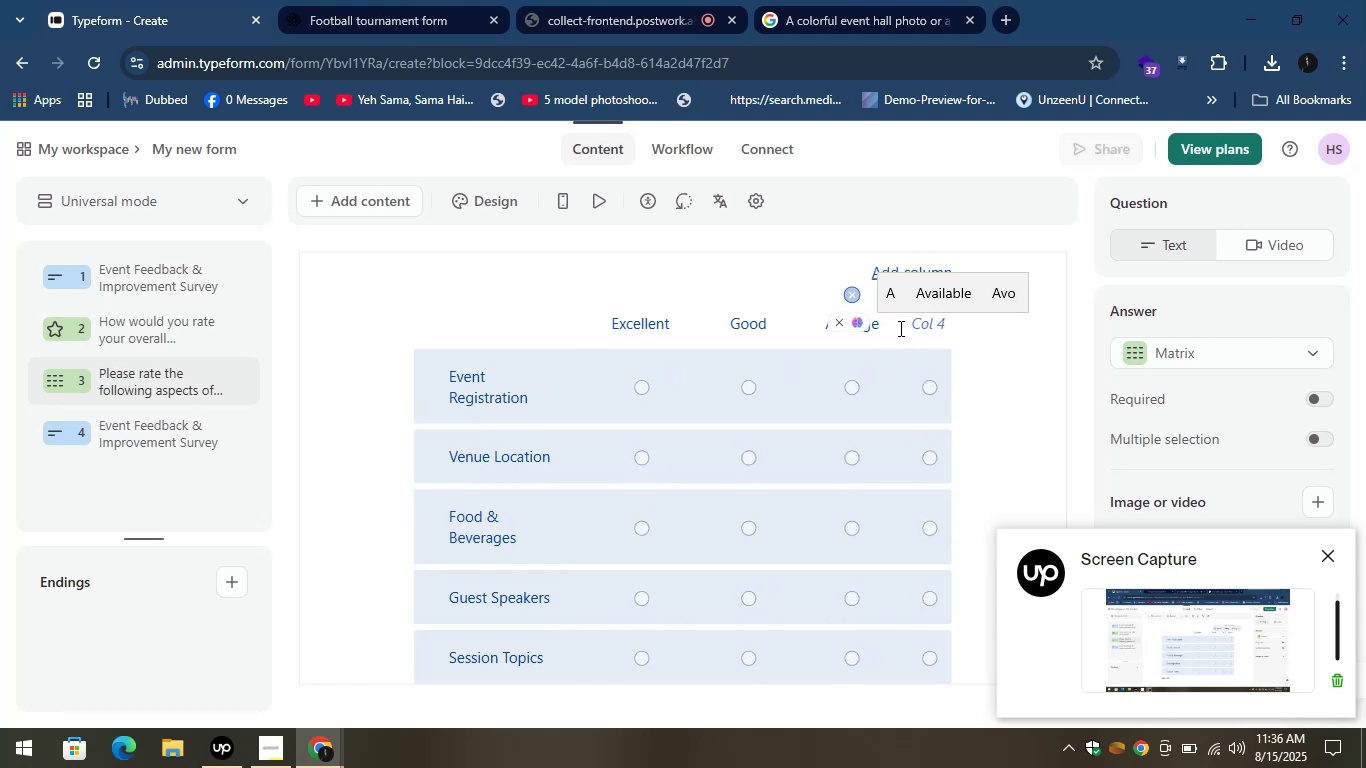 
left_click([915, 328])
 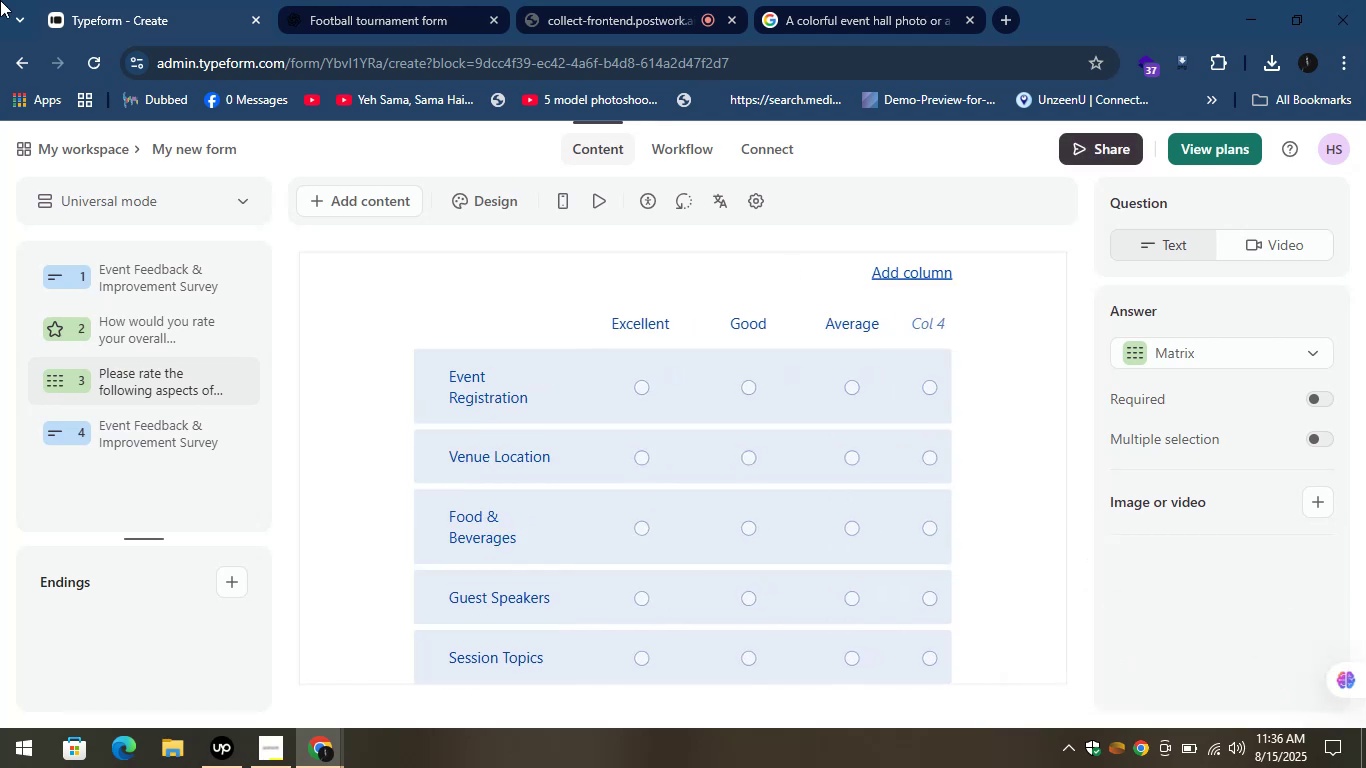 
left_click([77, 0])
 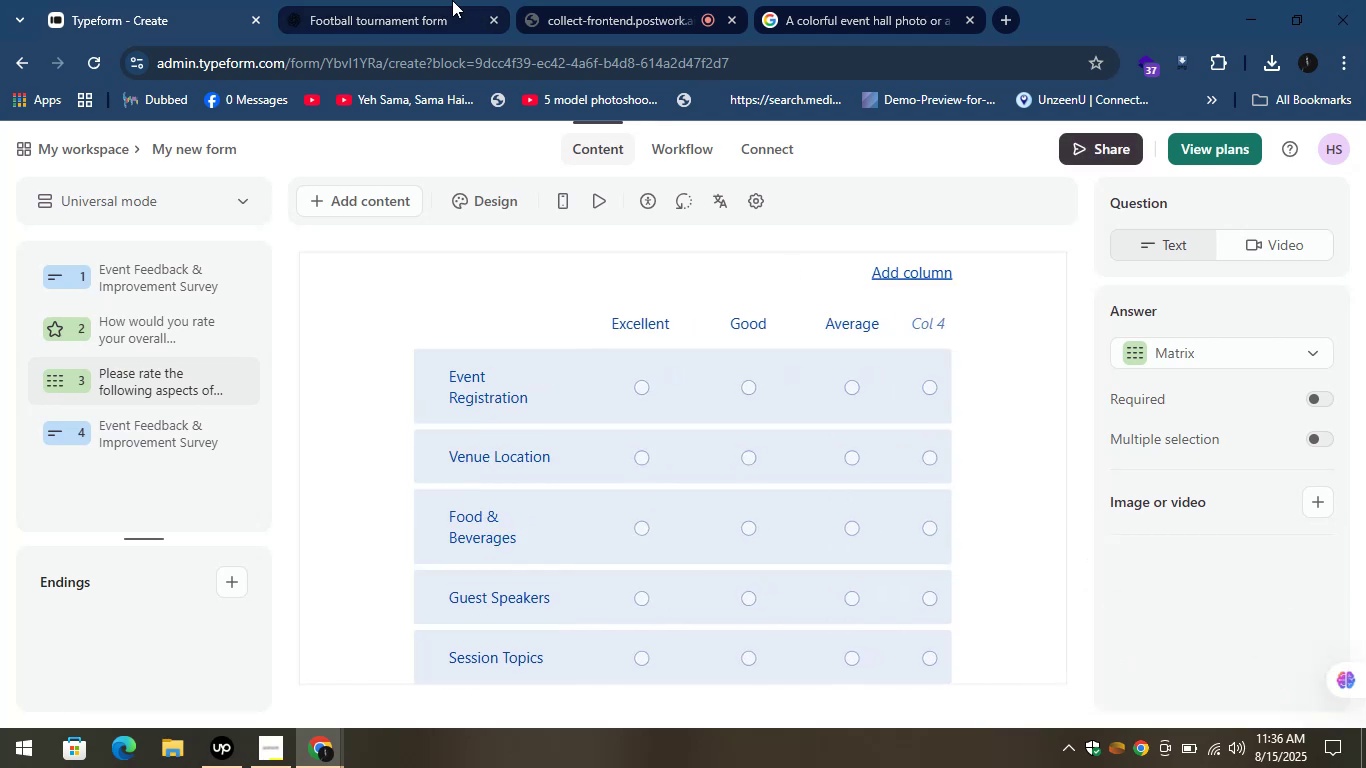 
left_click([425, 0])
 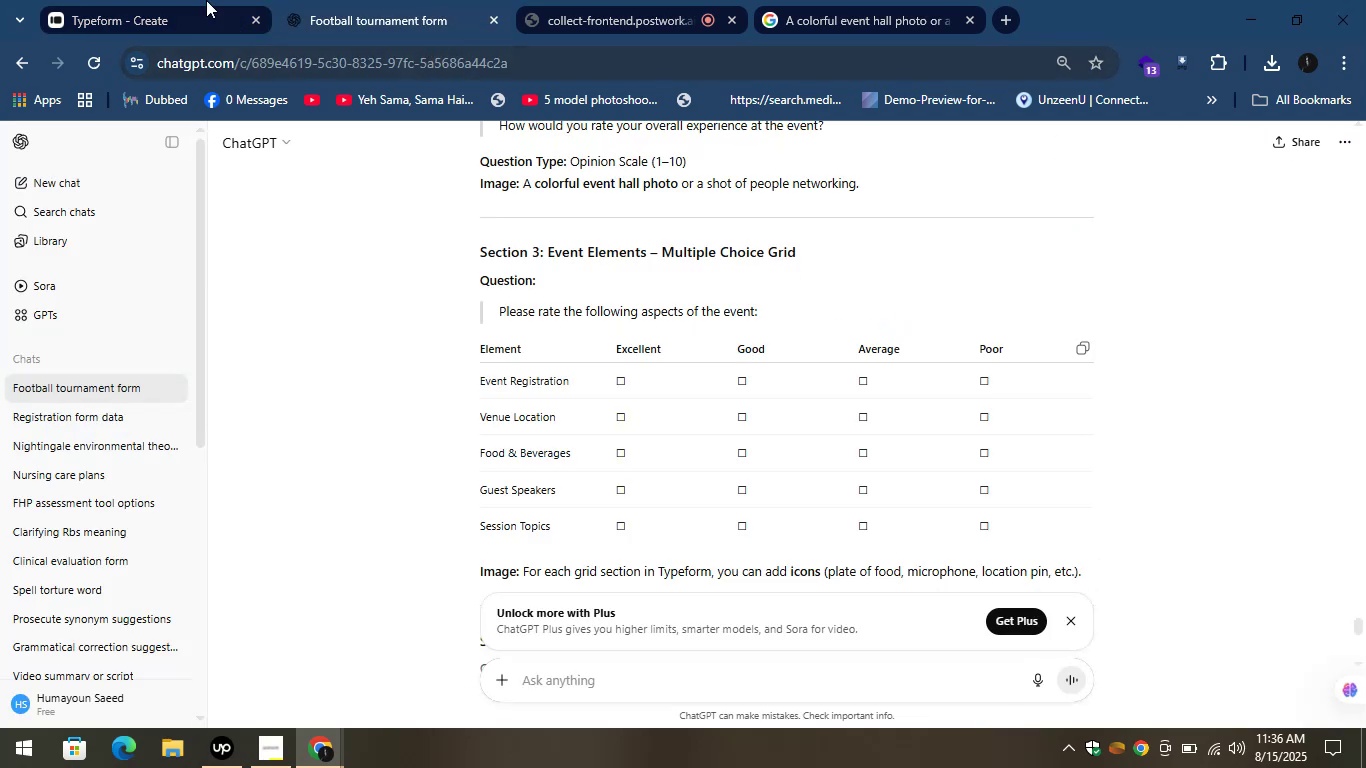 
left_click([181, 0])
 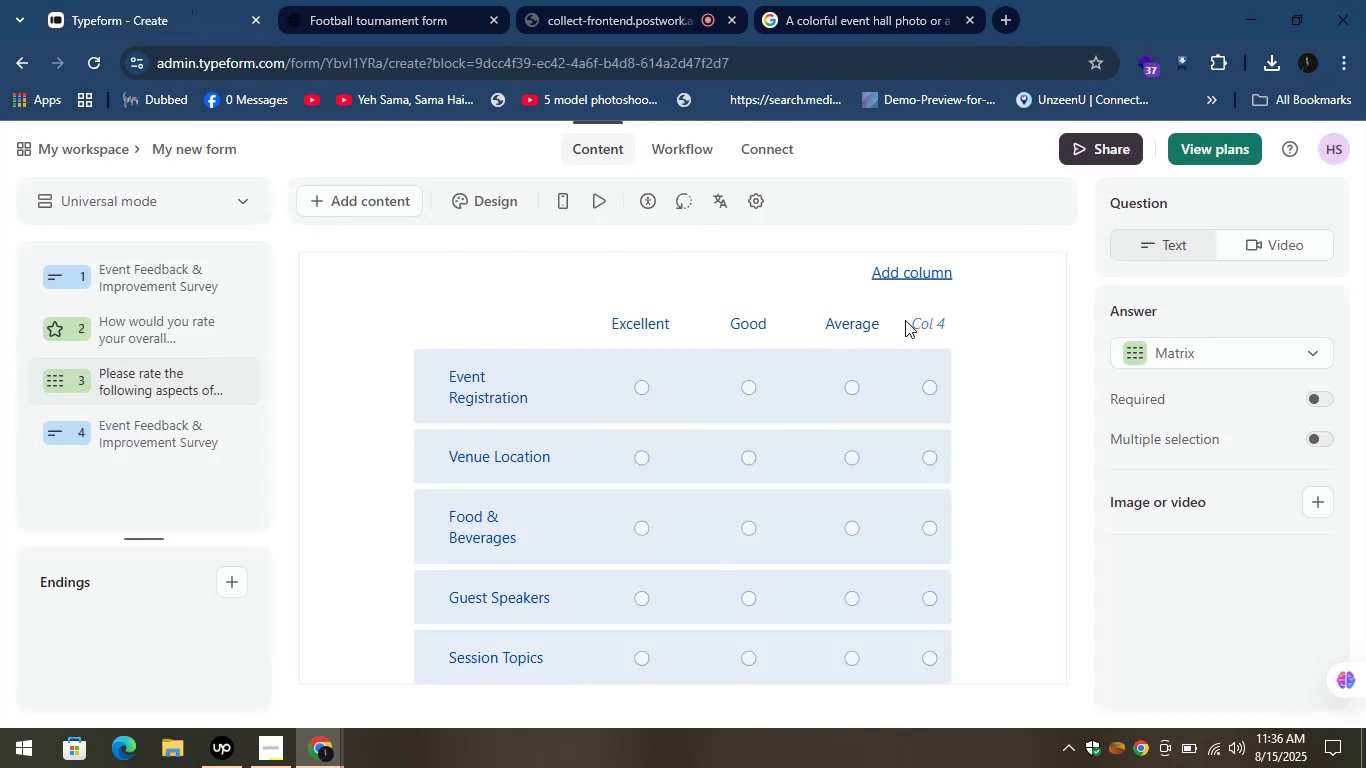 
left_click([925, 321])
 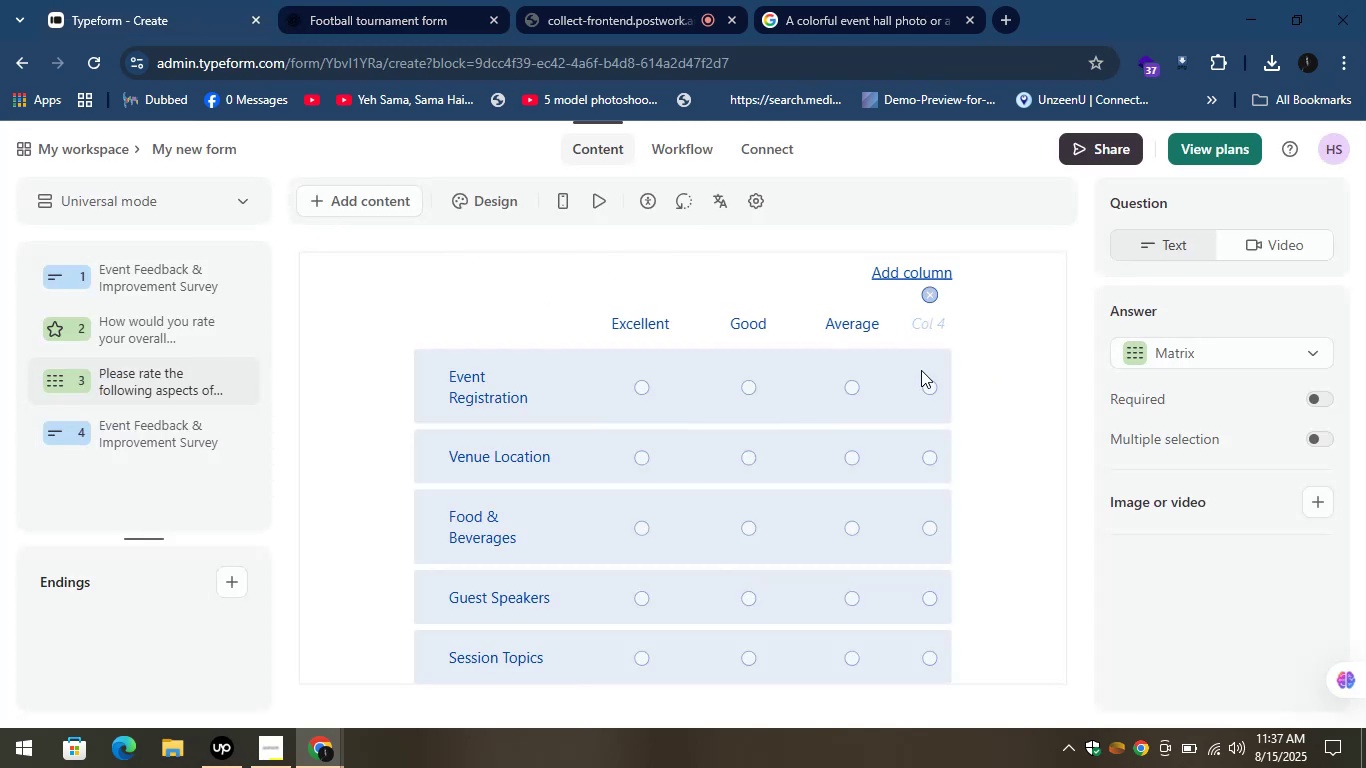 
type(Poor)
 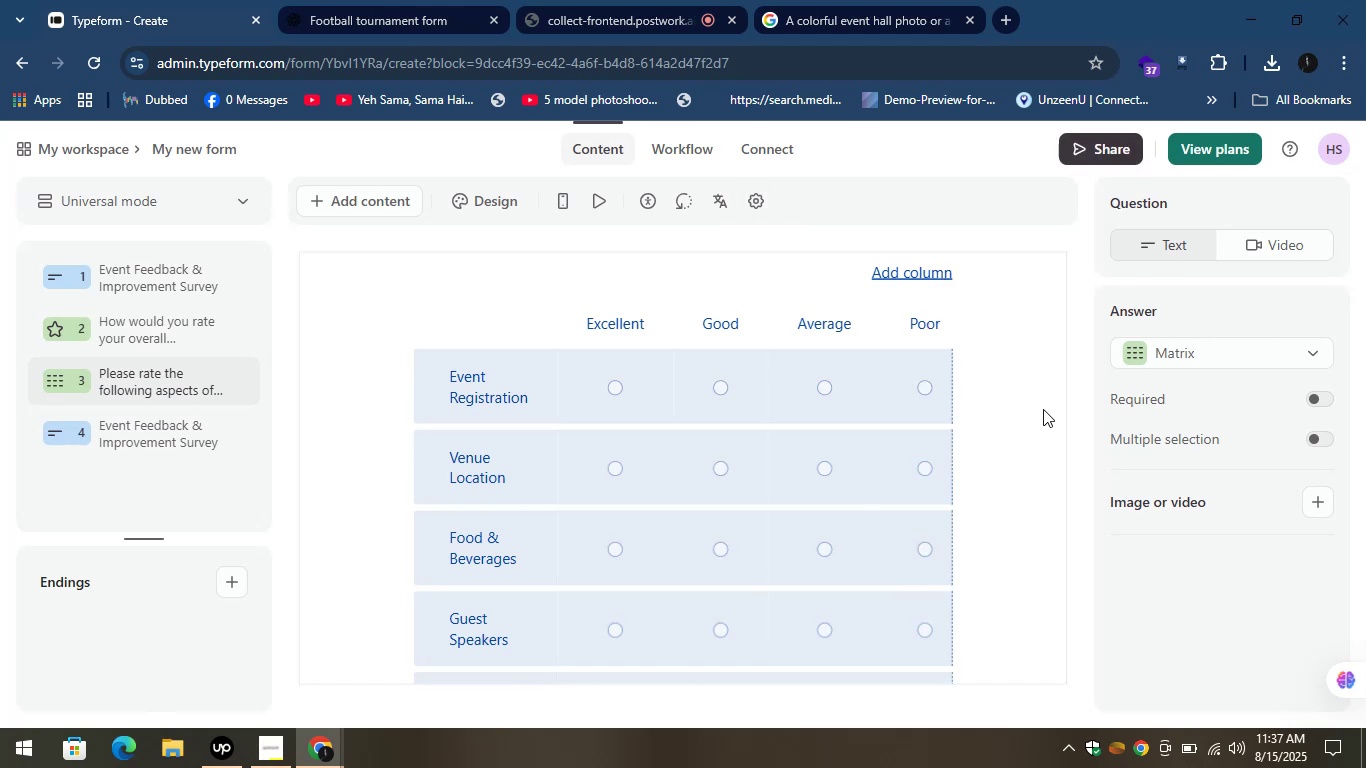 
wait(10.19)
 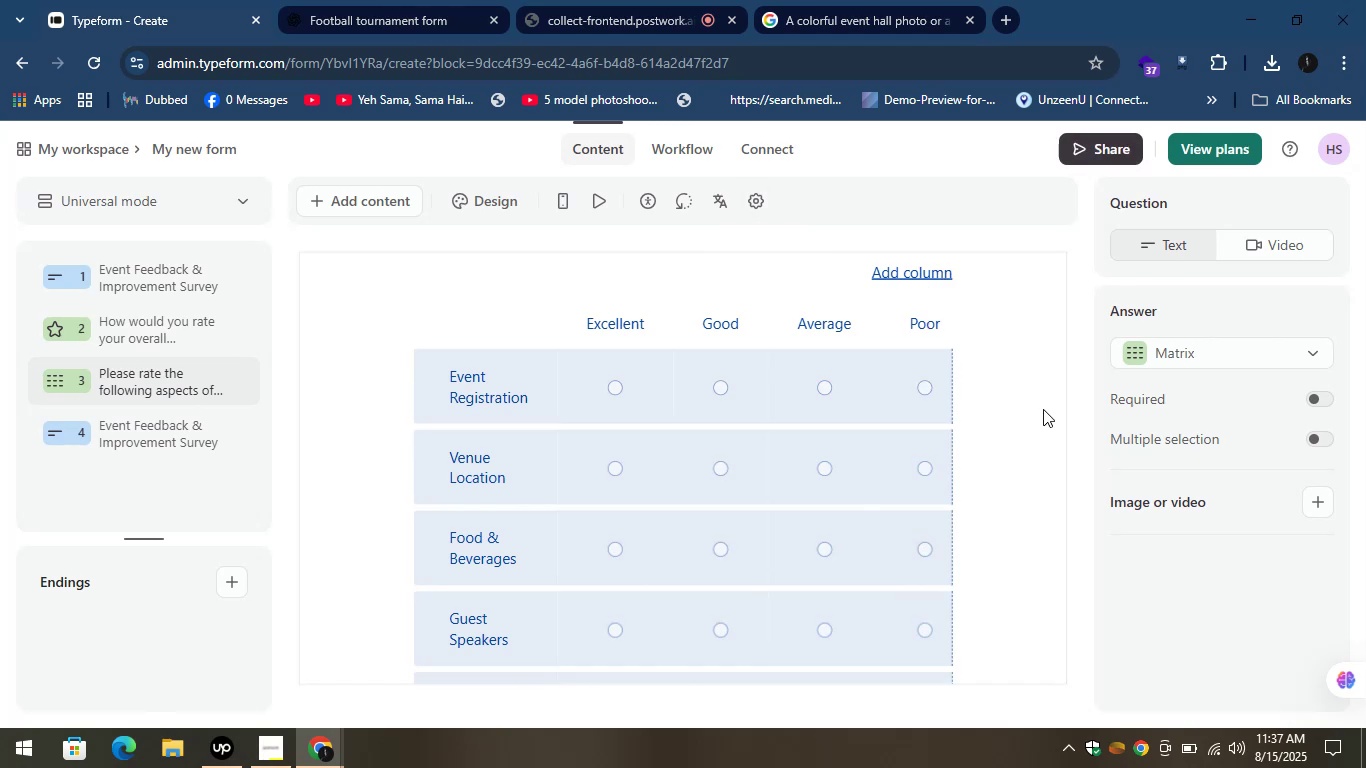 
scroll: coordinate [991, 389], scroll_direction: up, amount: 3.0
 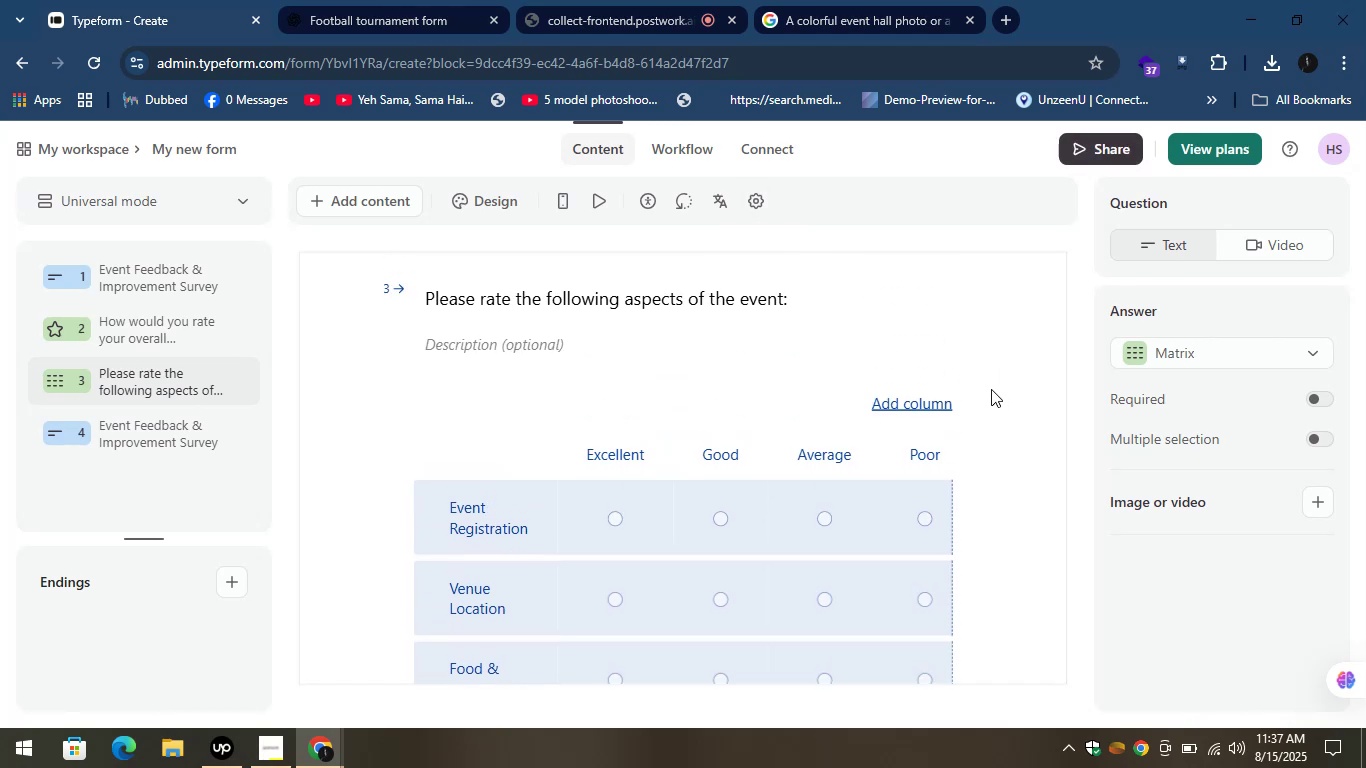 
scroll: coordinate [967, 364], scroll_direction: down, amount: 1.0
 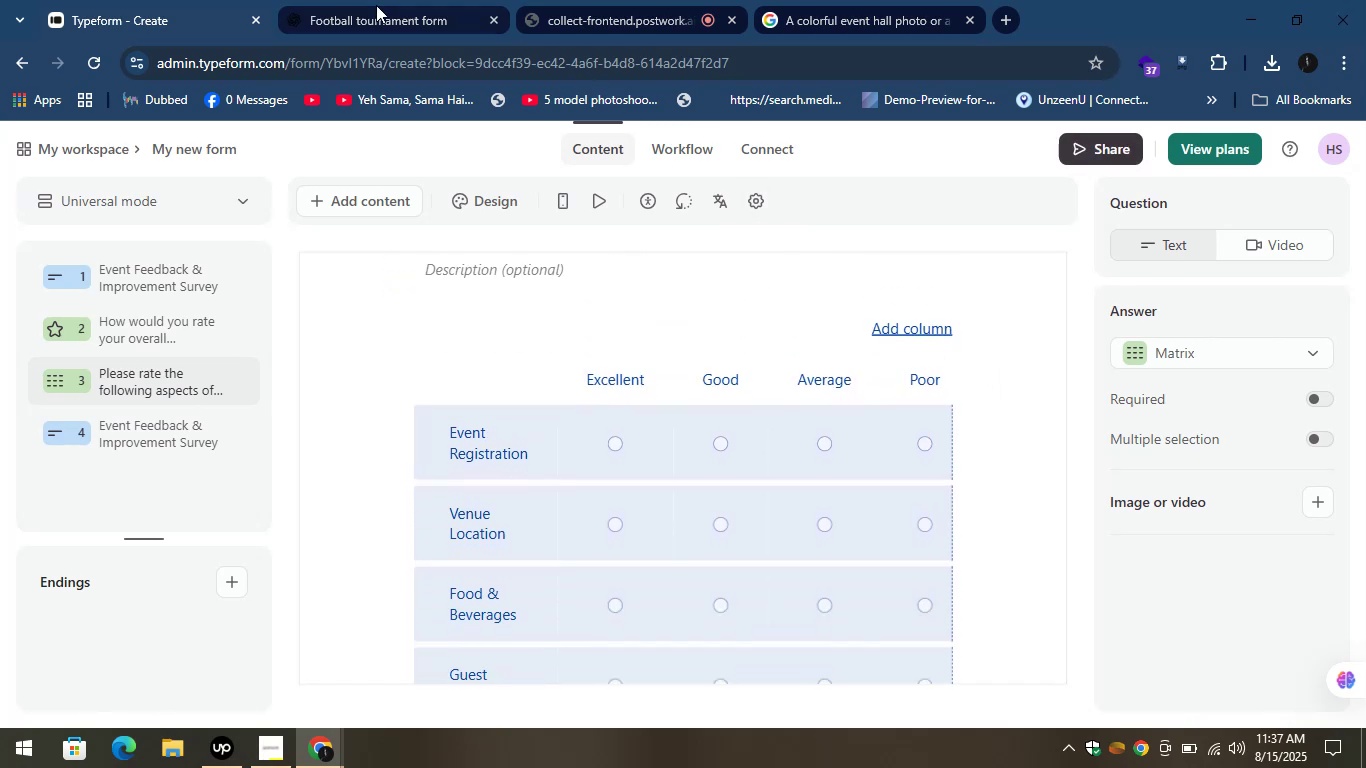 
left_click([376, 0])
 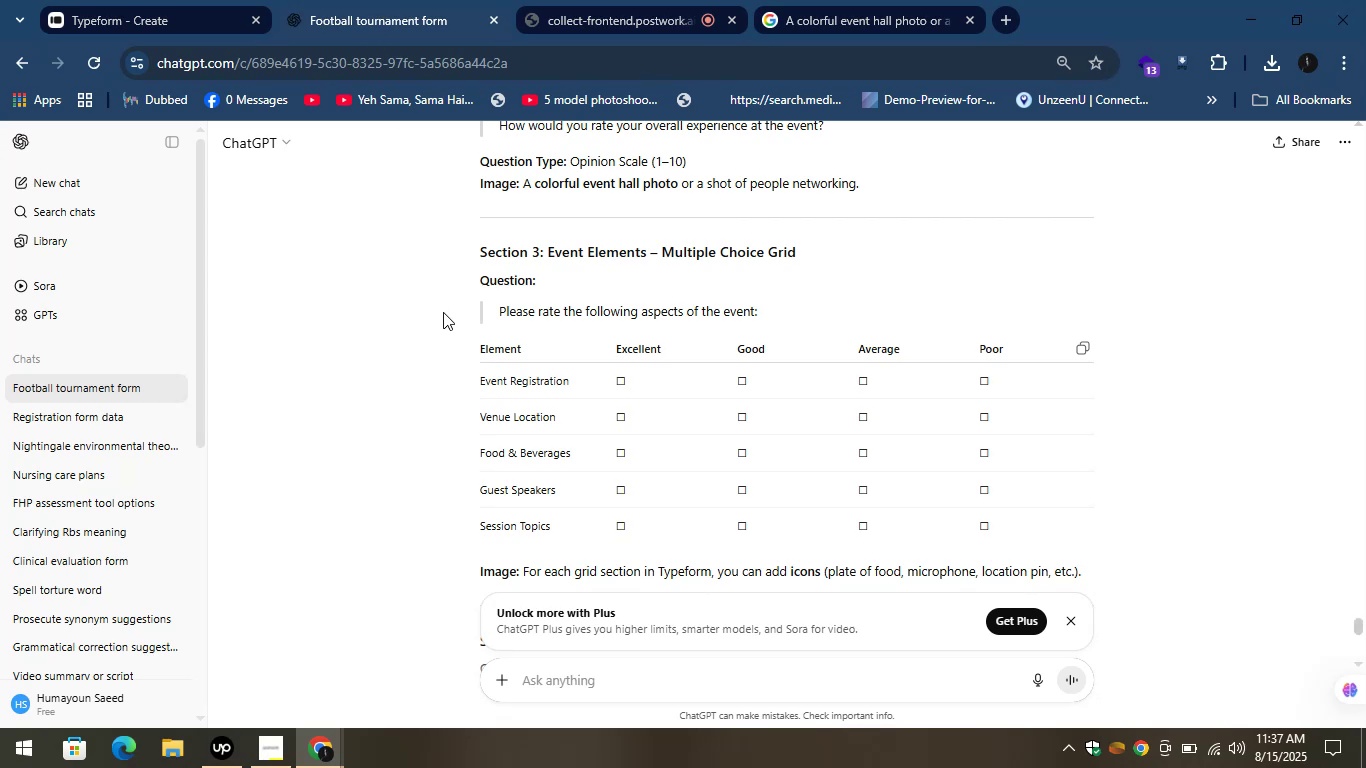 
scroll: coordinate [443, 312], scroll_direction: down, amount: 2.0
 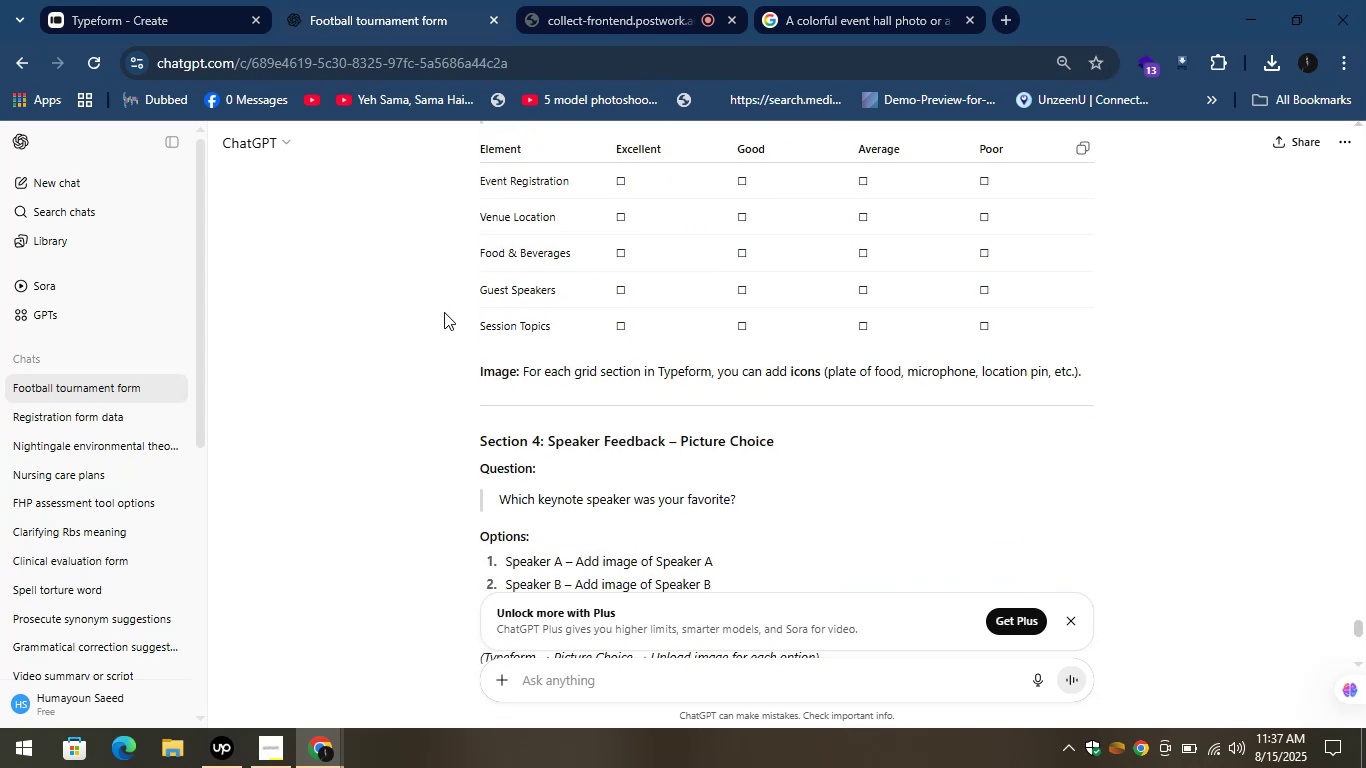 
wait(9.74)
 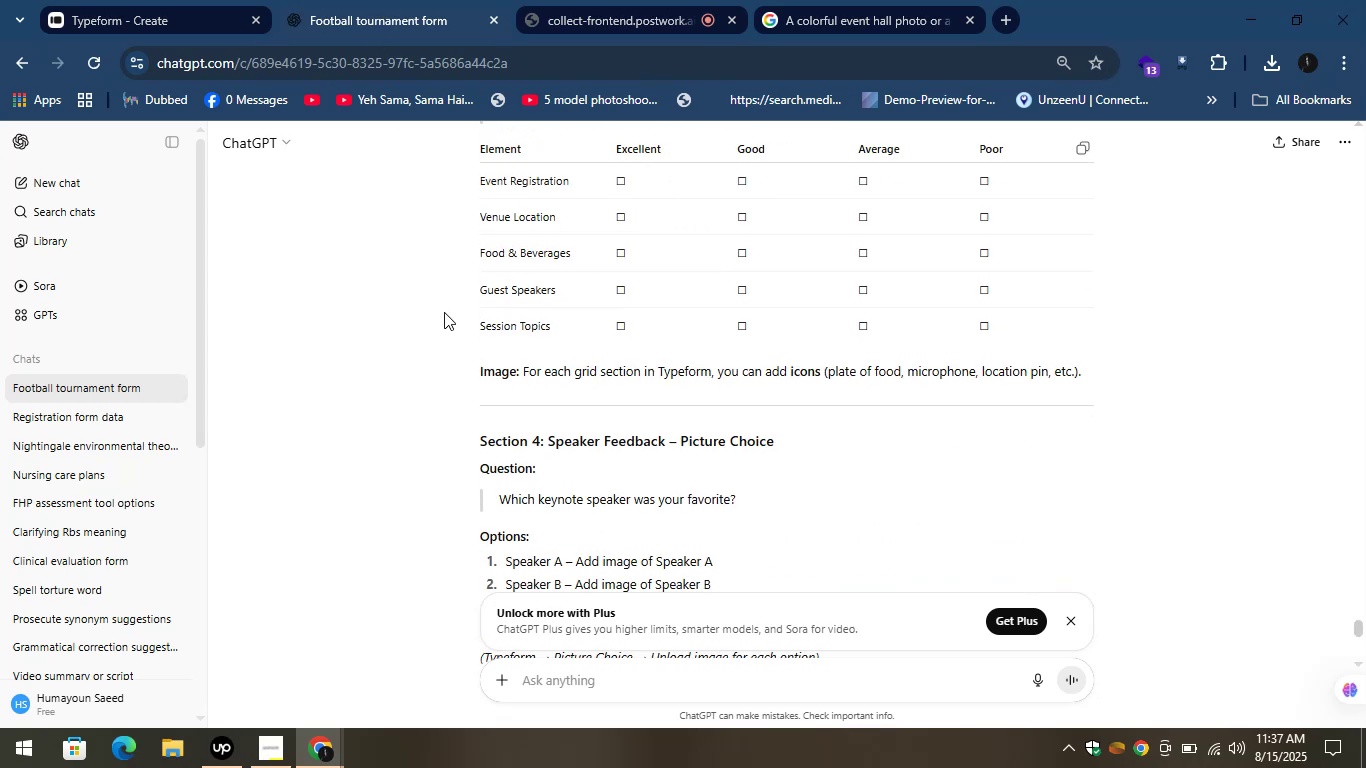 
left_click_drag(start_coordinate=[523, 374], to_coordinate=[1107, 368])
 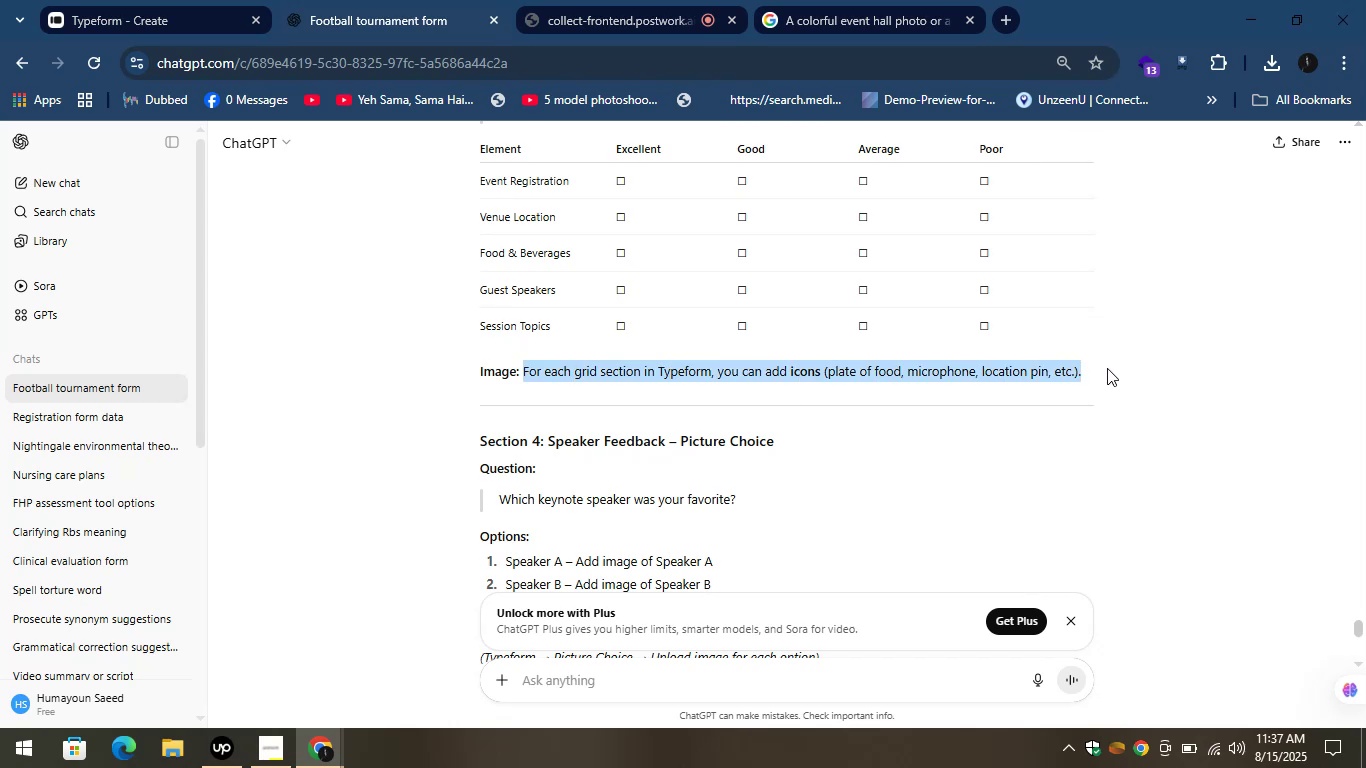 
key(Control+C)
 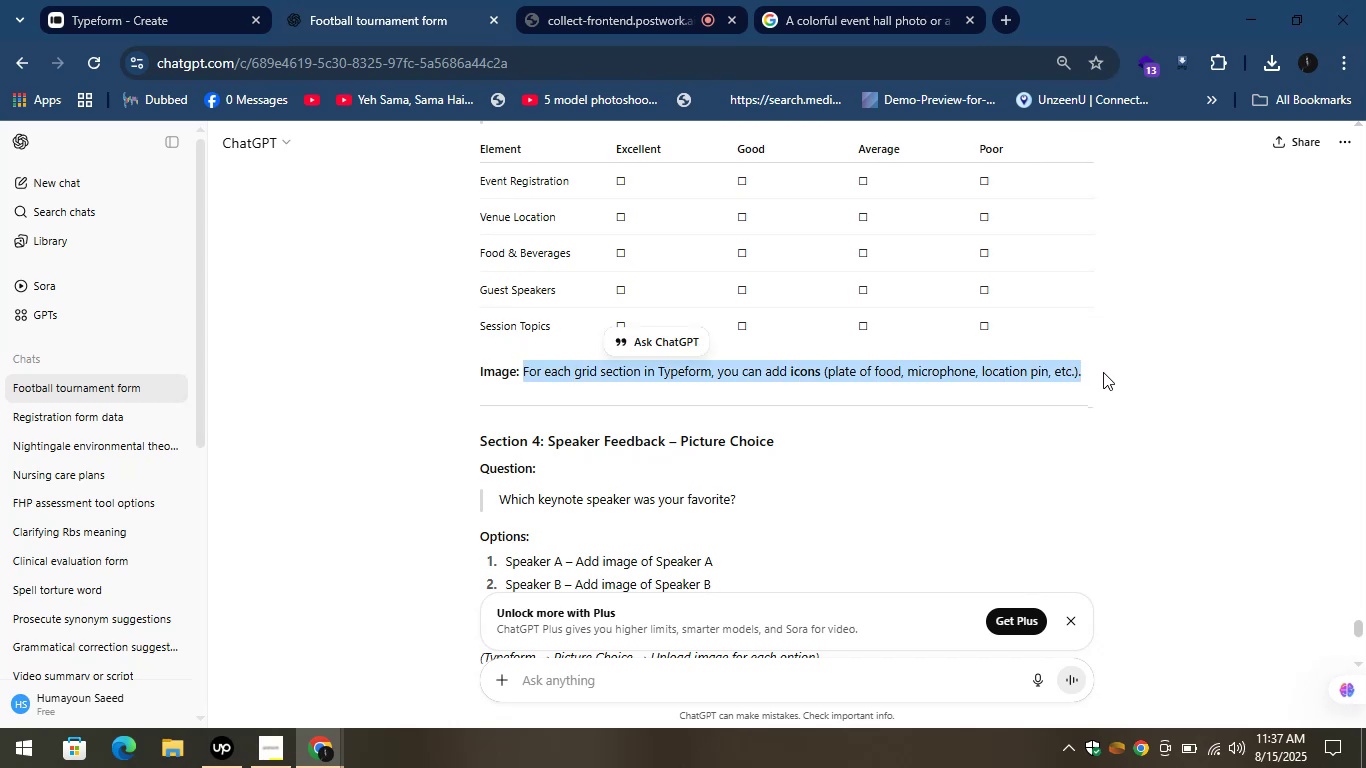 
key(Control+C)
 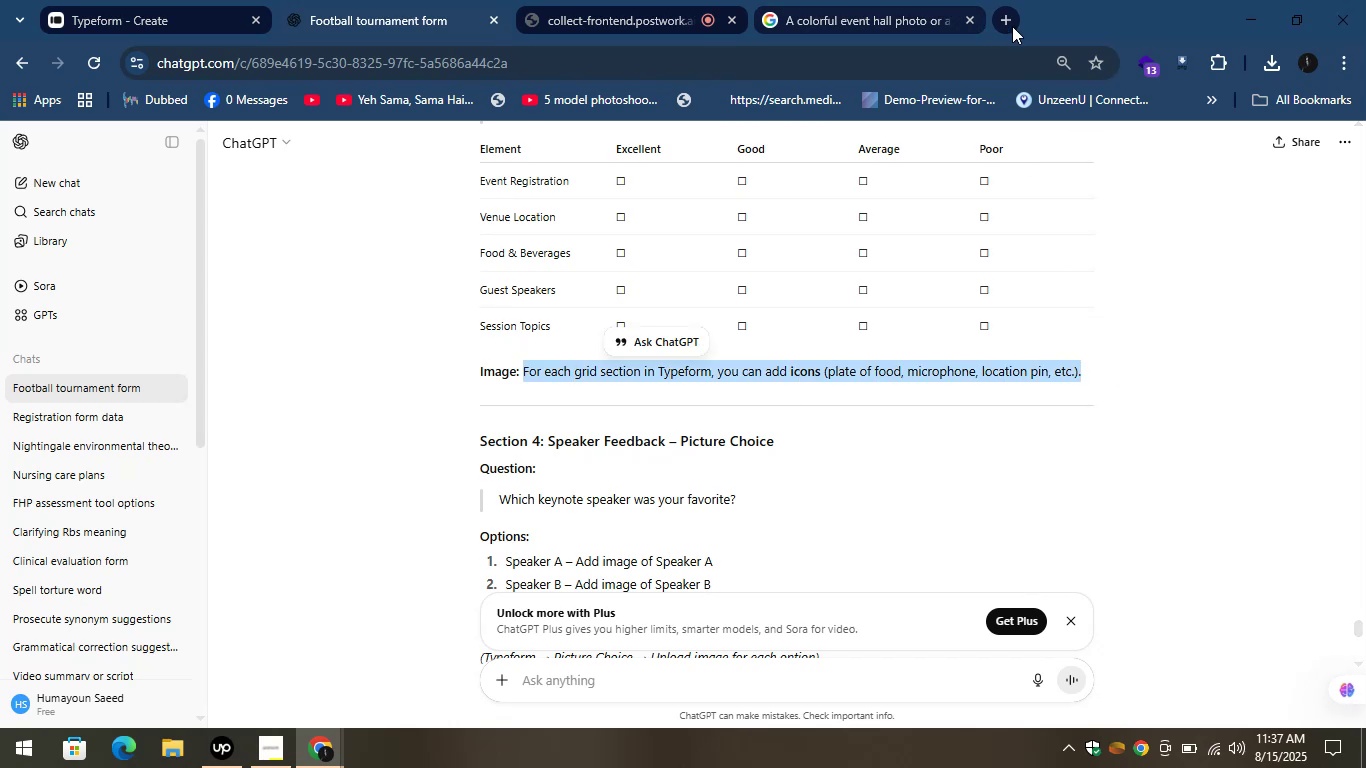 
left_click([1012, 19])
 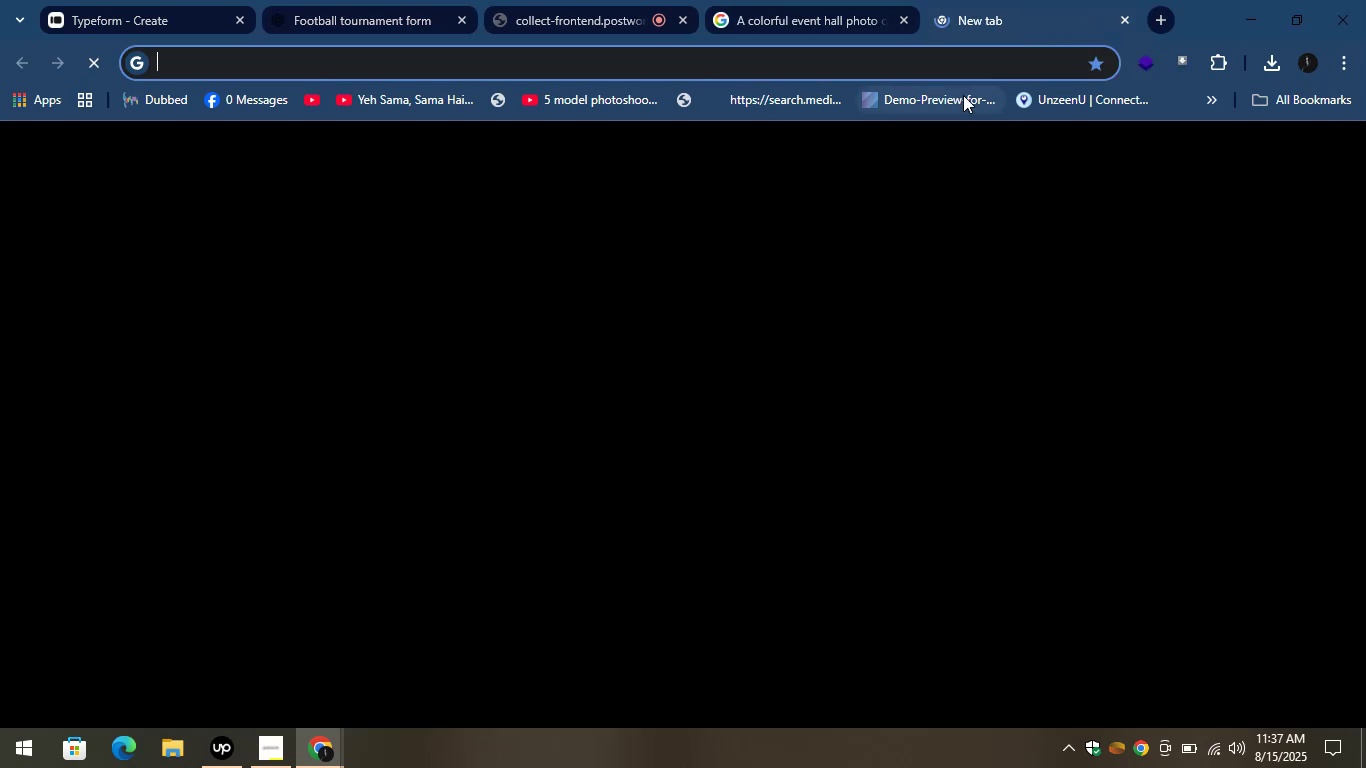 
type(sora)
 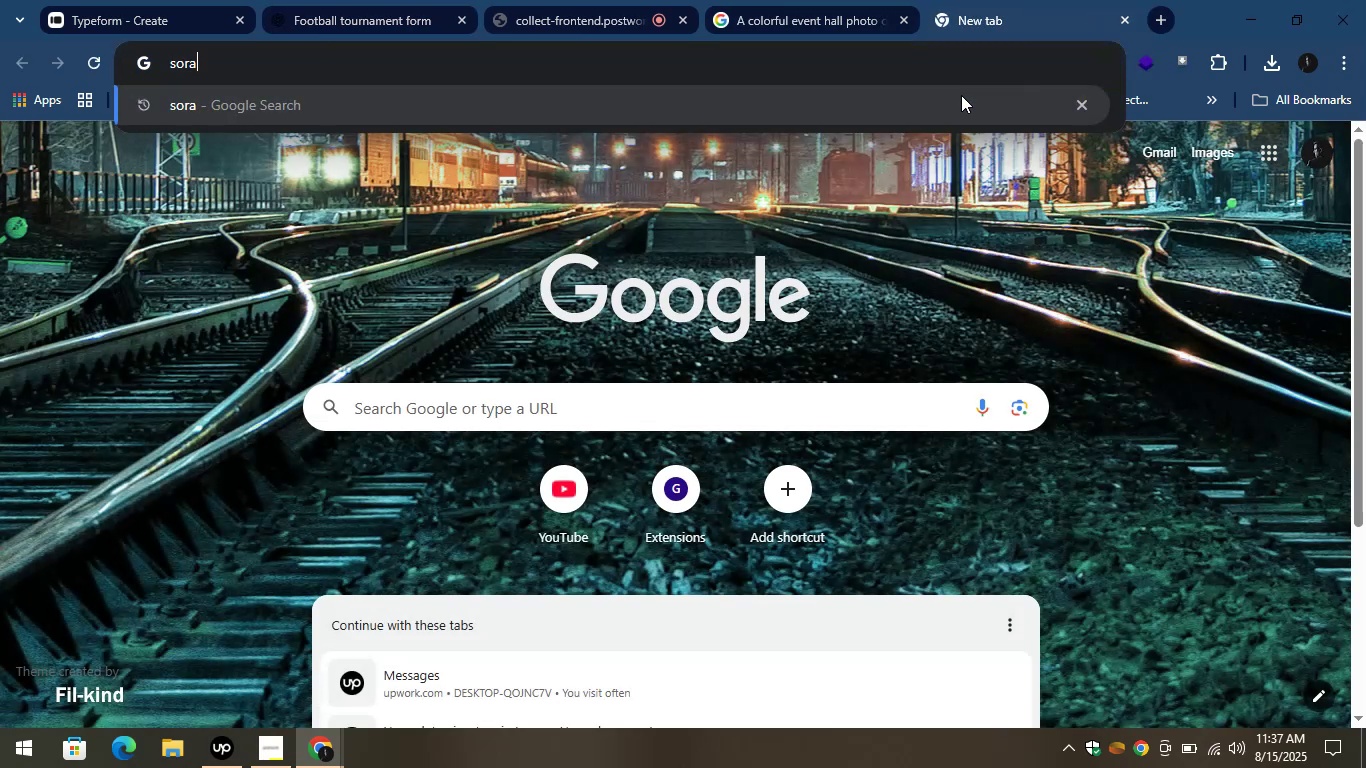 
key(Enter)
 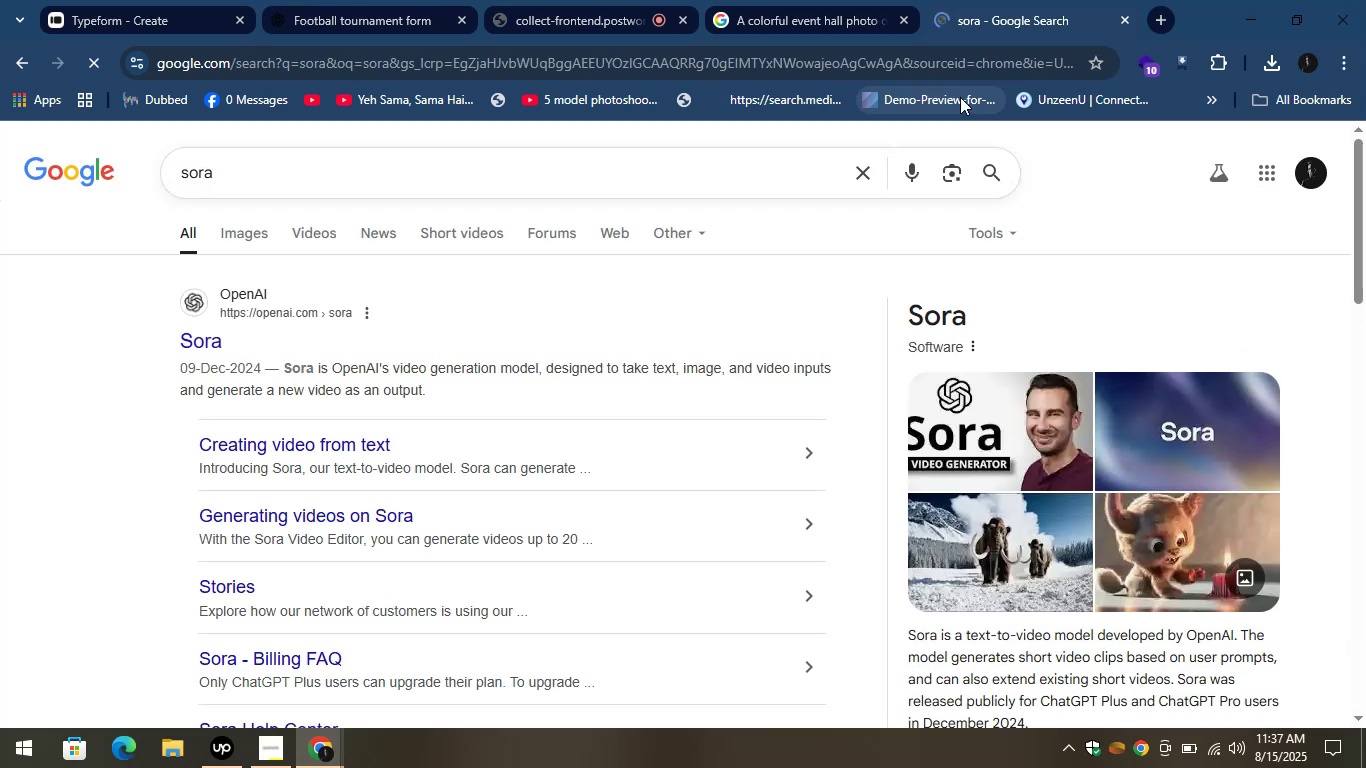 
wait(12.6)
 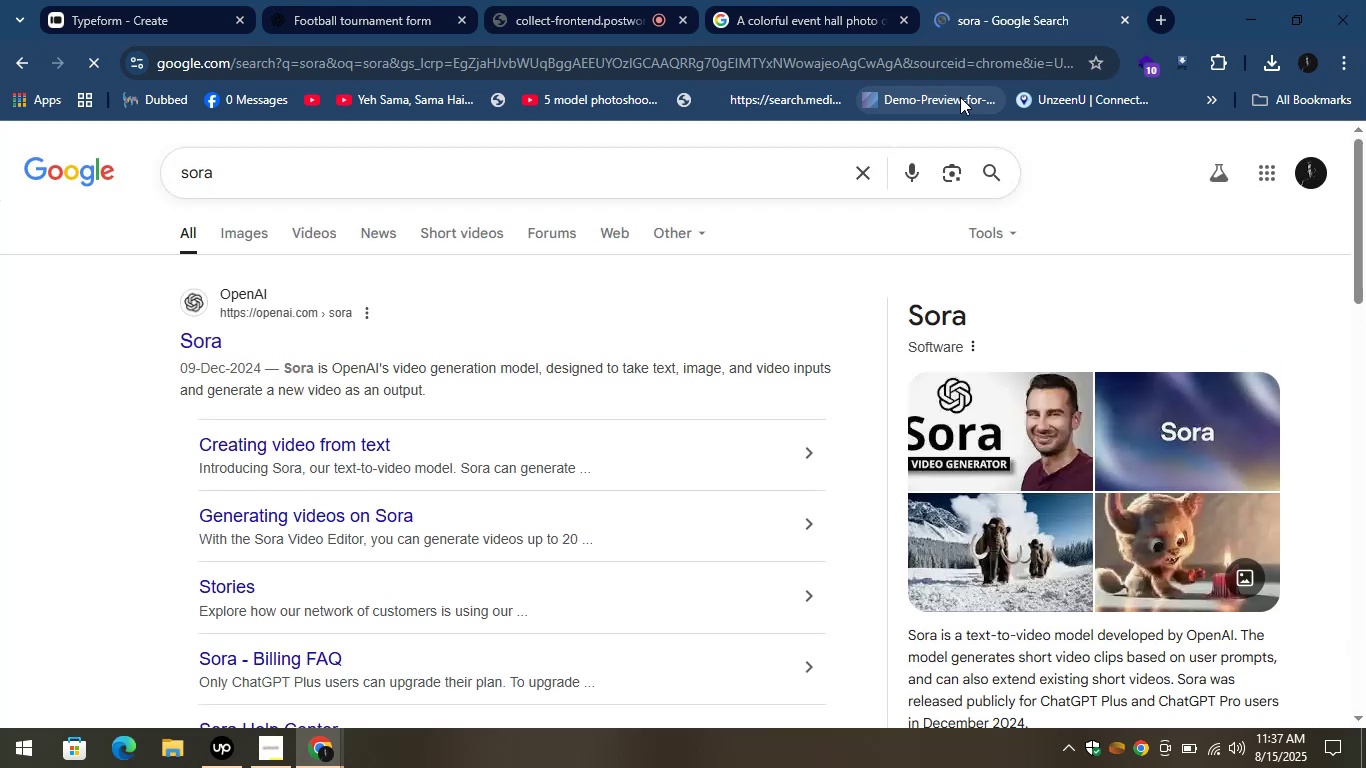 
scroll: coordinate [939, 147], scroll_direction: down, amount: 1.0
 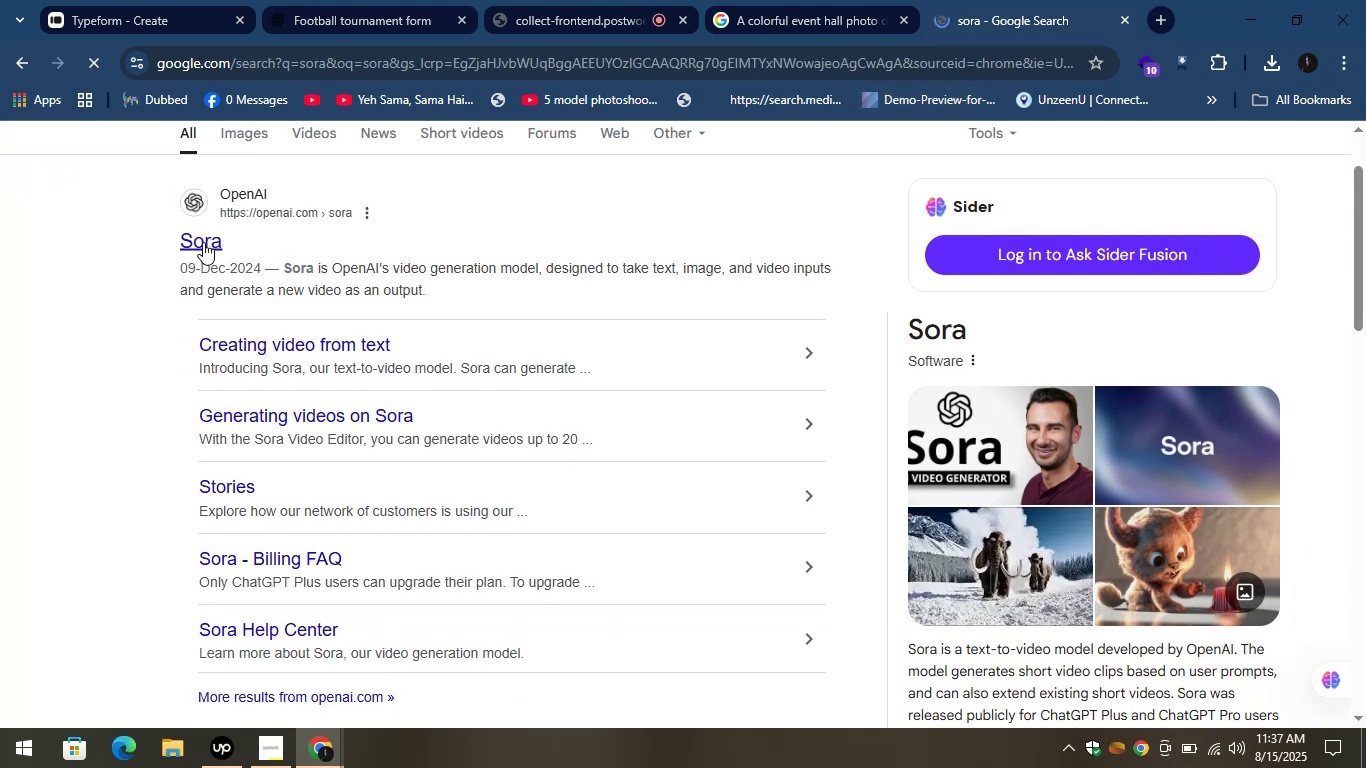 
double_click([202, 242])
 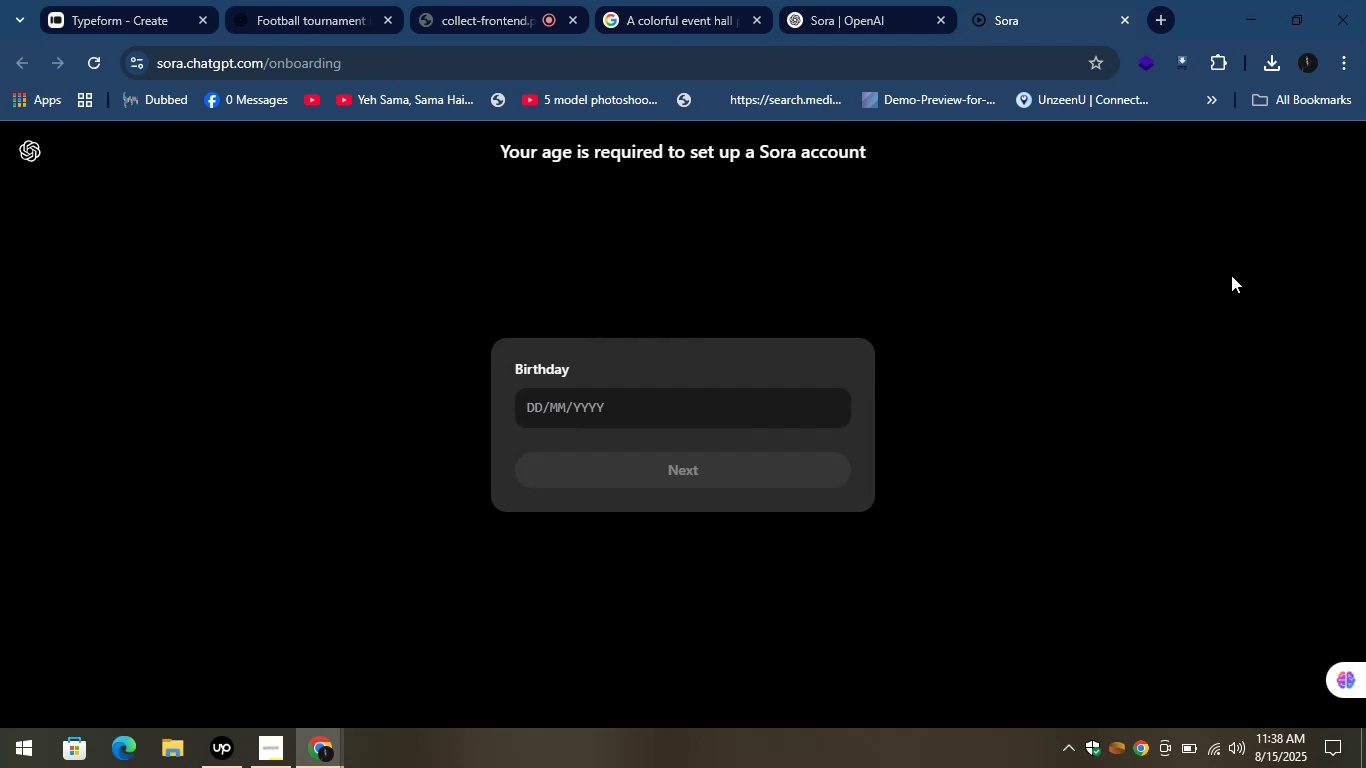 
wait(44.35)
 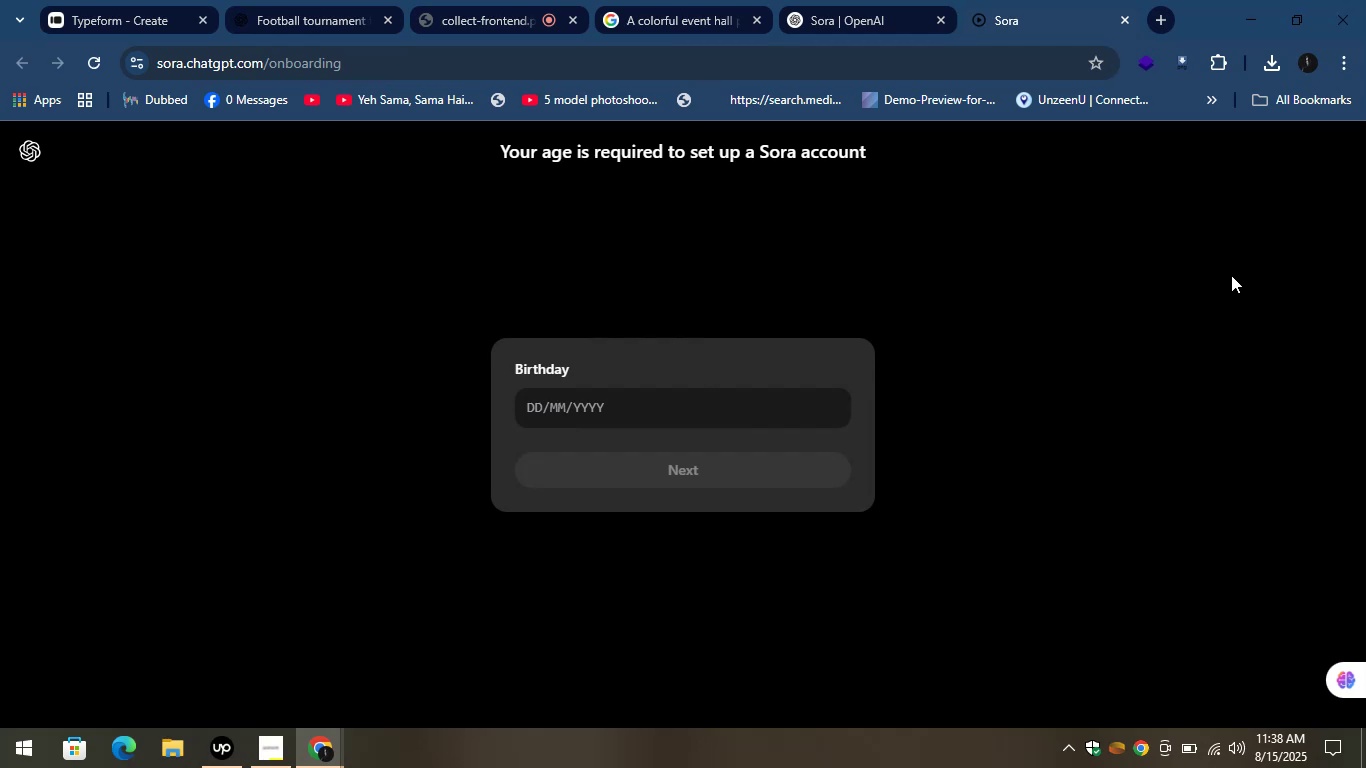 
left_click([531, 411])
 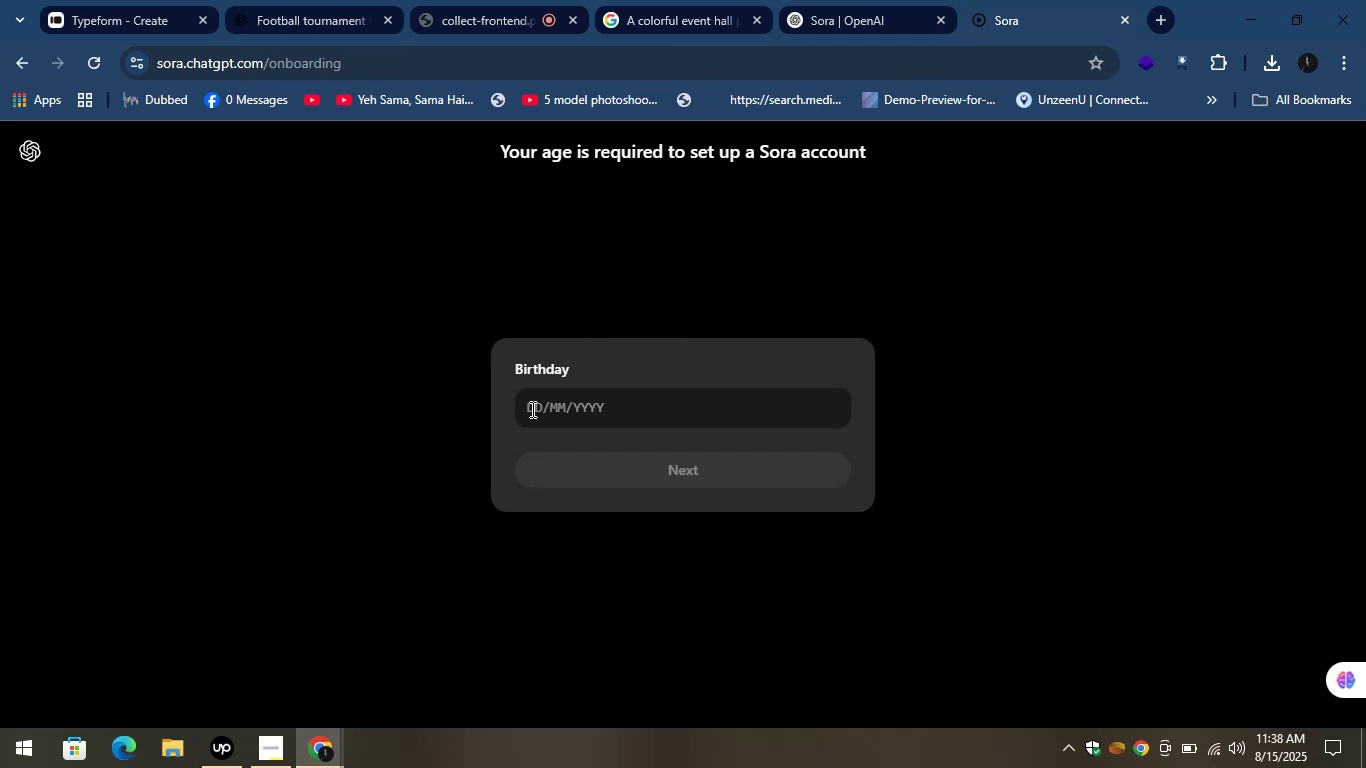 
hold_key(key=3, duration=0.3)
 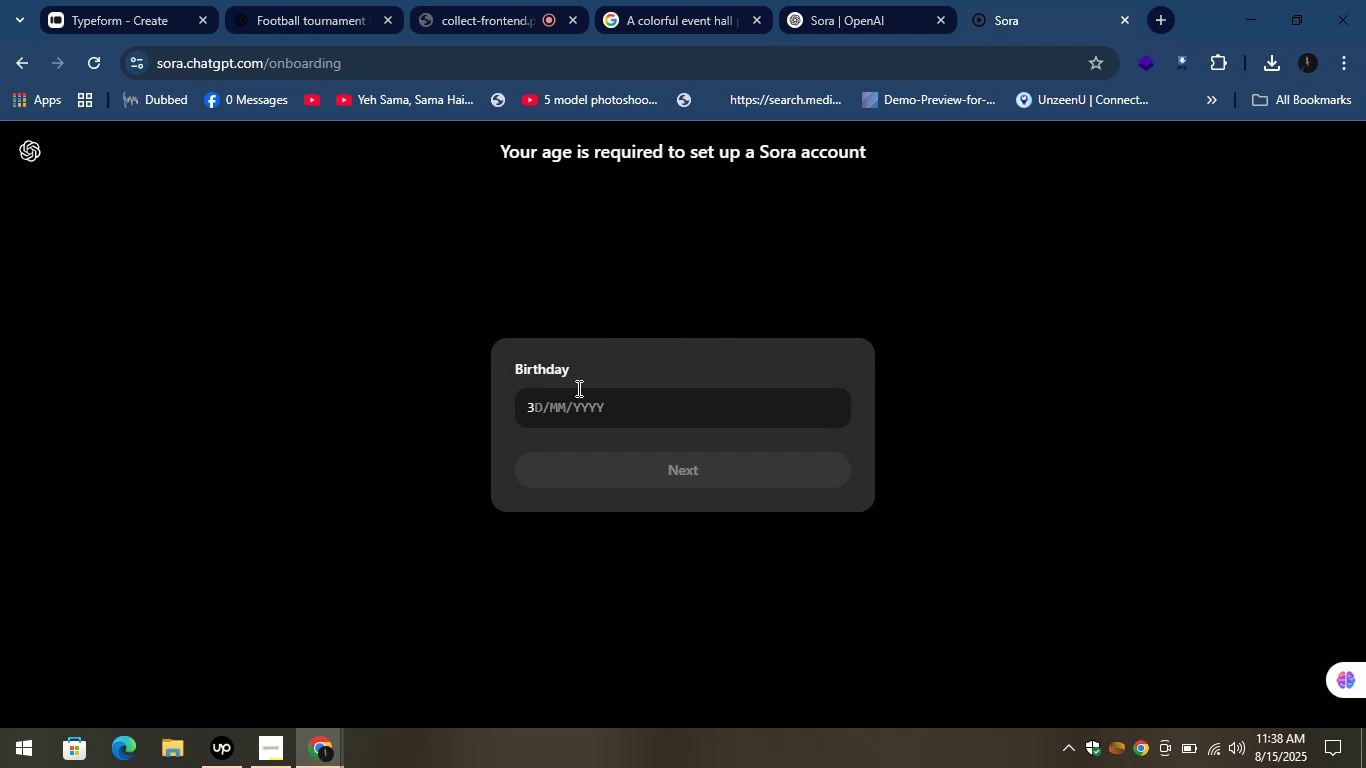 
left_click([558, 403])
 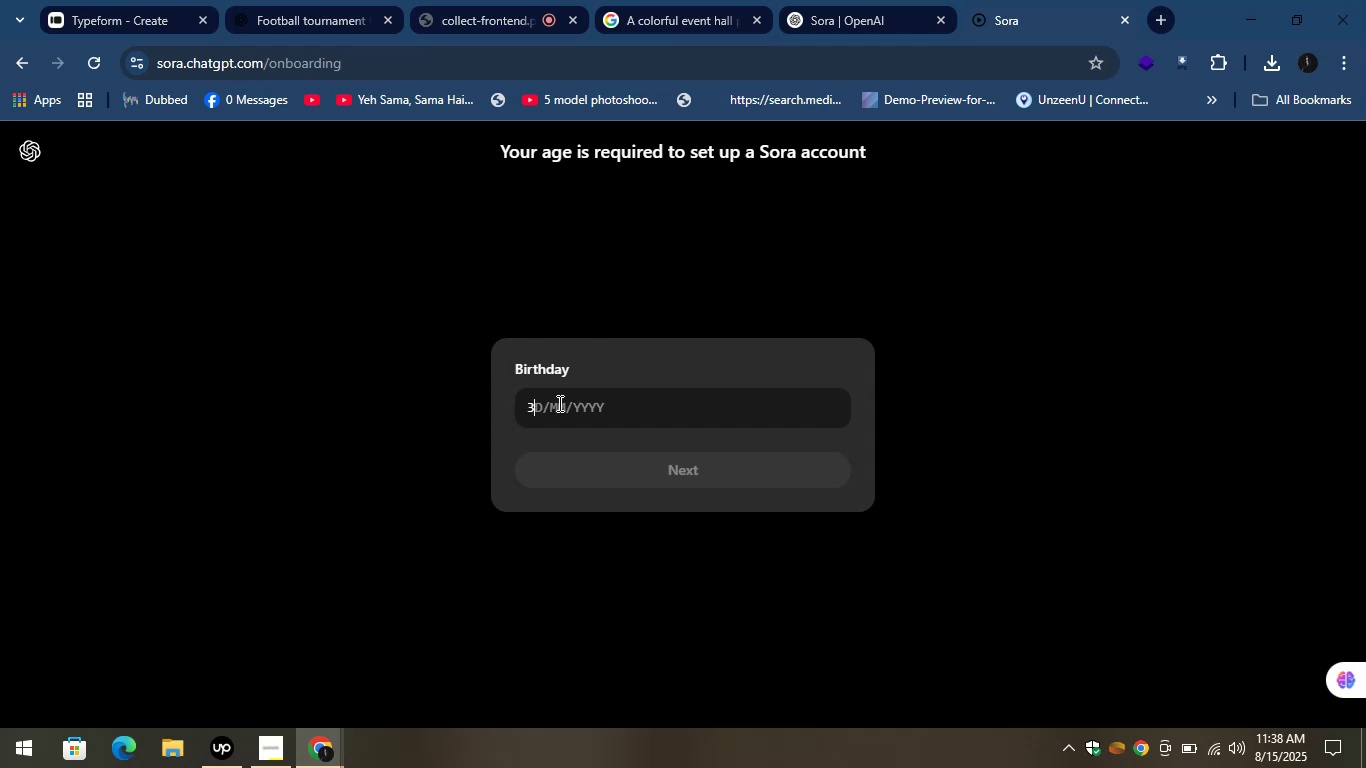 
left_click([558, 403])
 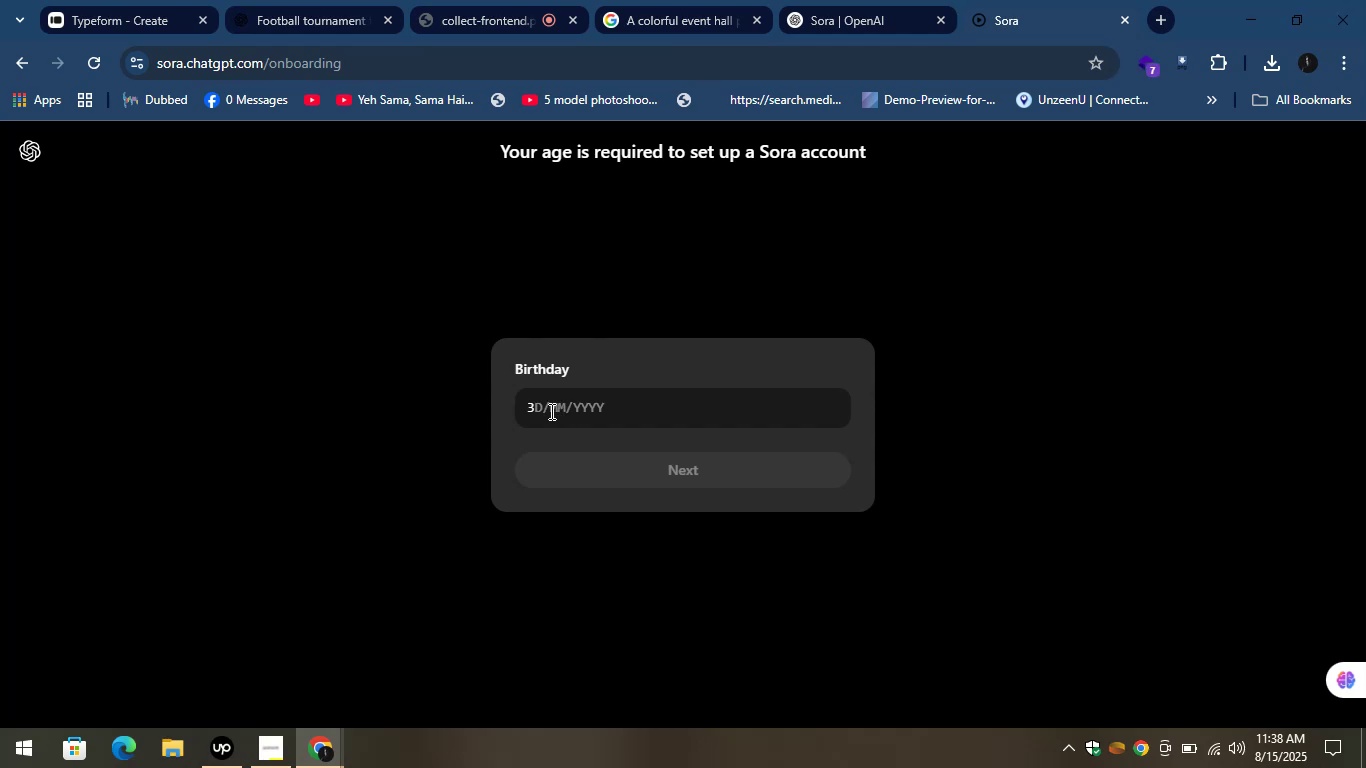 
key(Backspace)
type(03092000)
 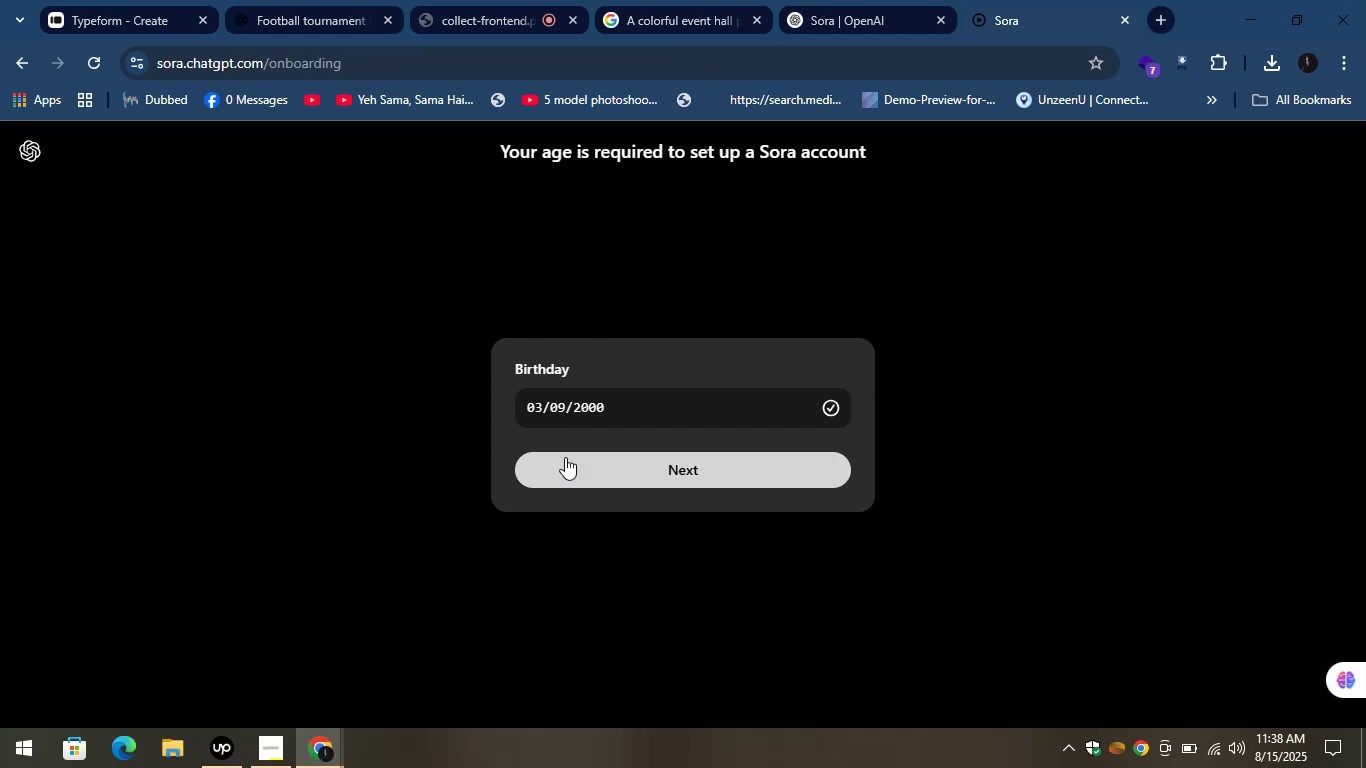 
left_click([542, 451])
 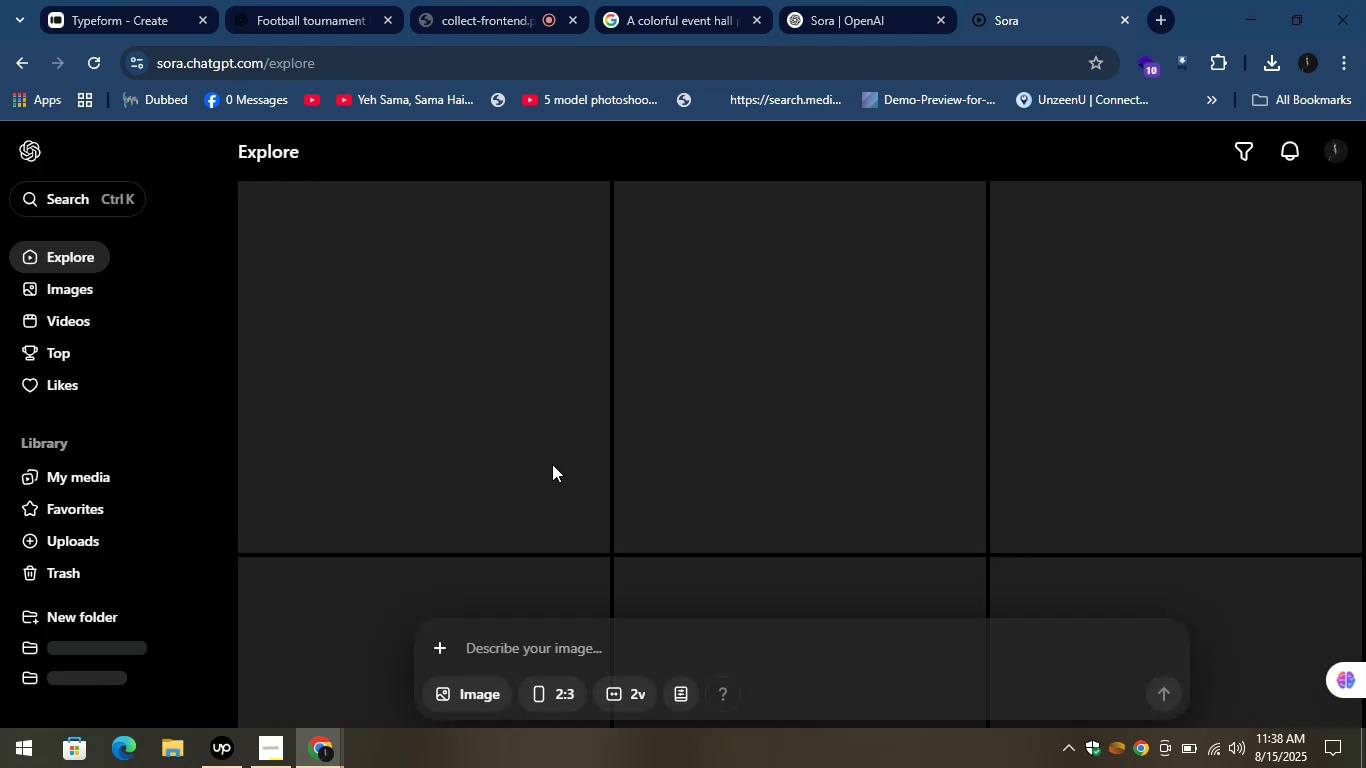 
wait(6.19)
 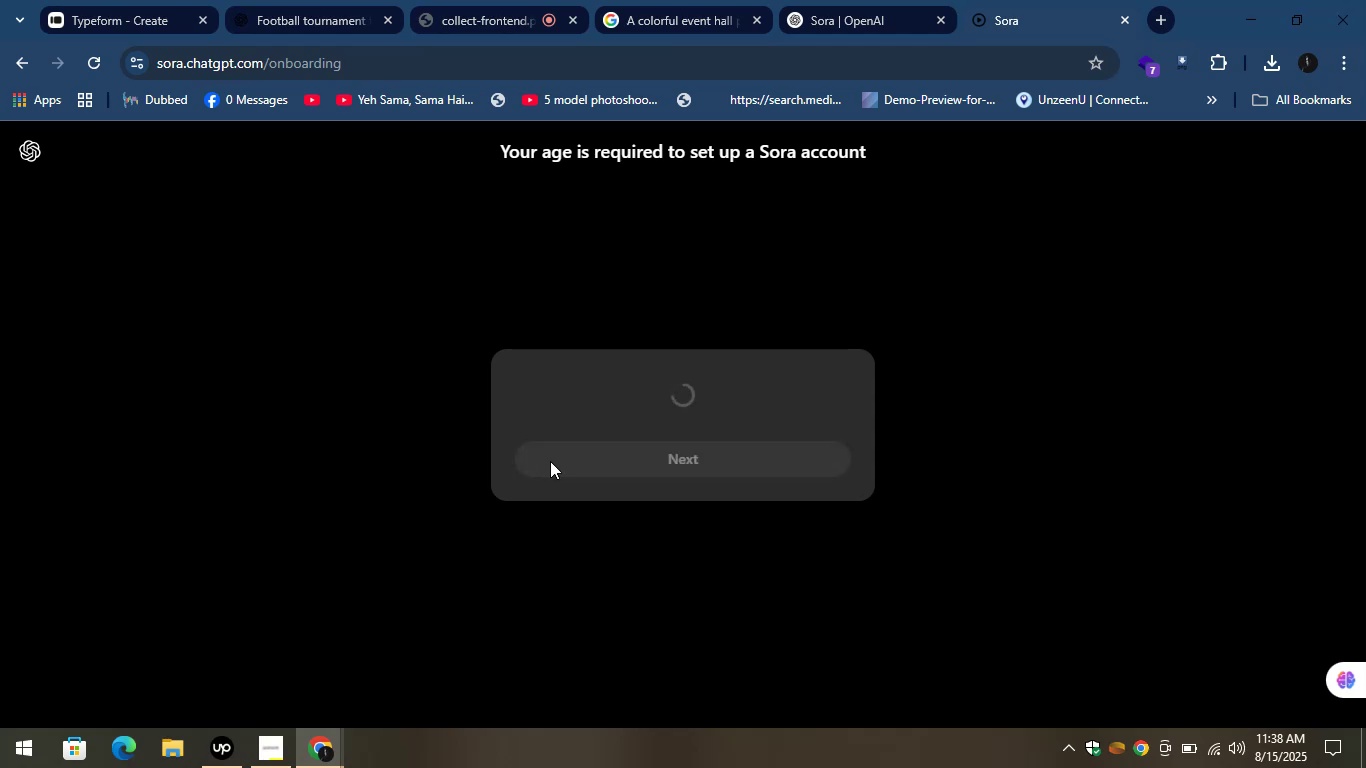 
scroll: coordinate [893, 540], scroll_direction: down, amount: 11.0
 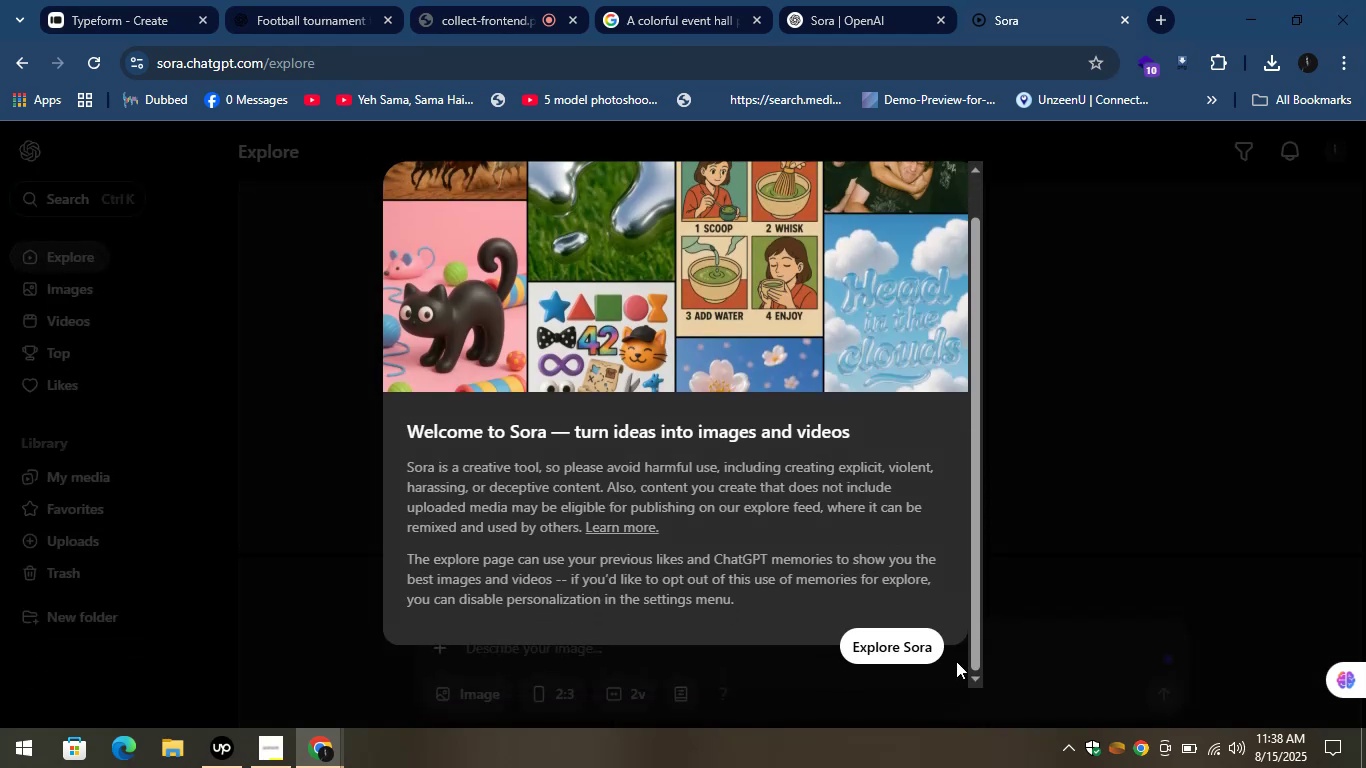 
left_click([927, 648])
 